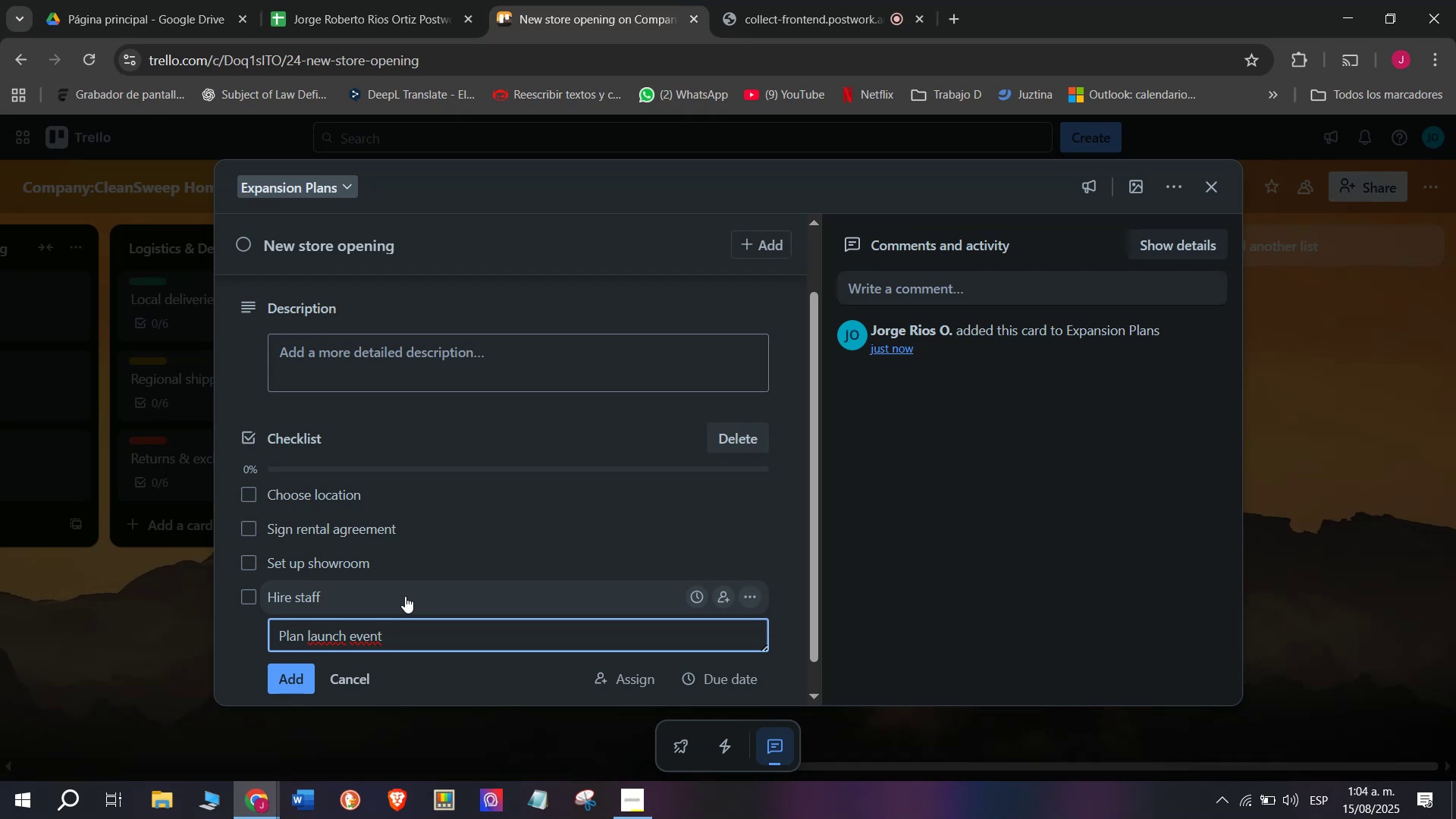 
key(Enter)
 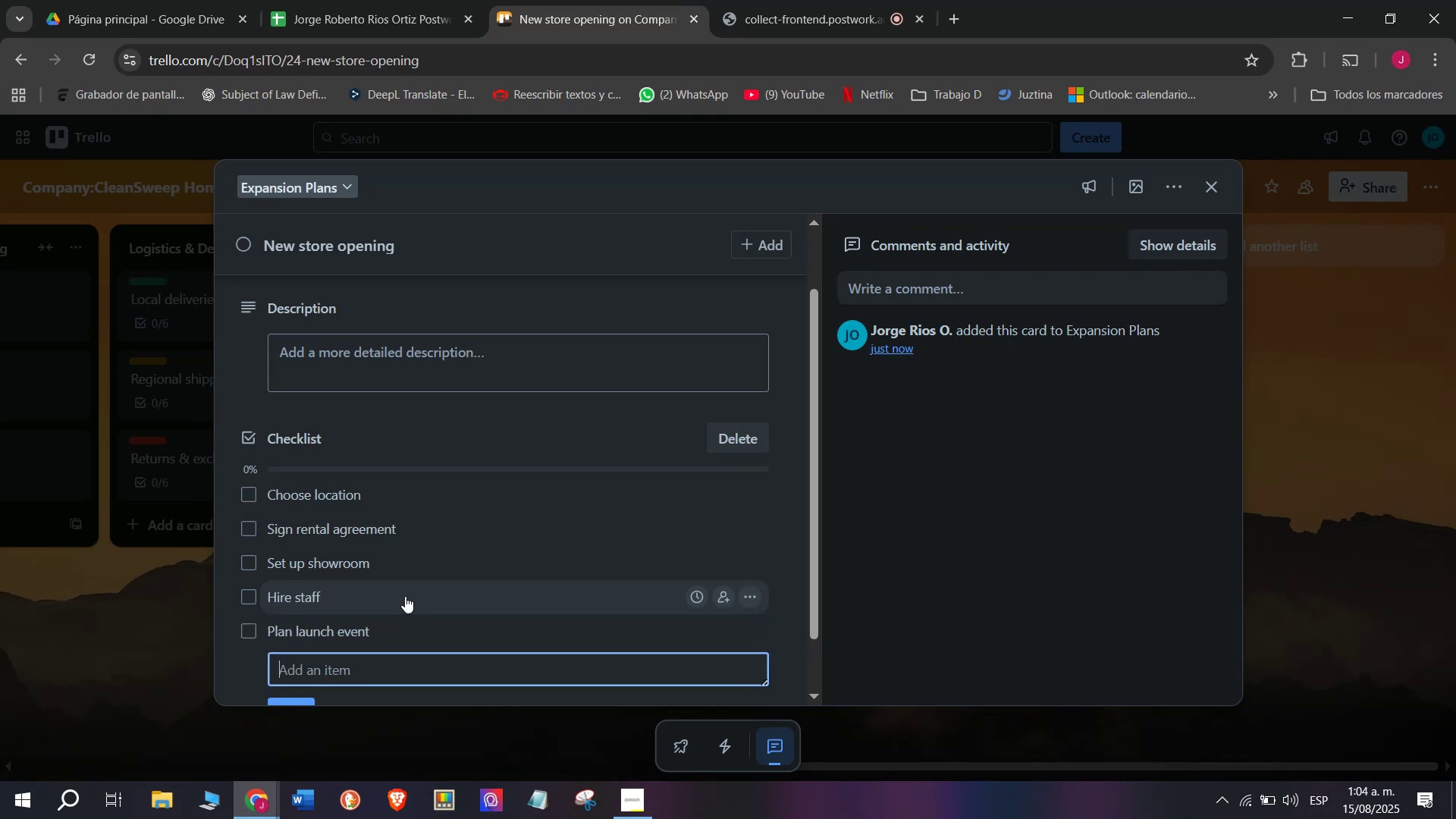 
type(Promote opening)
 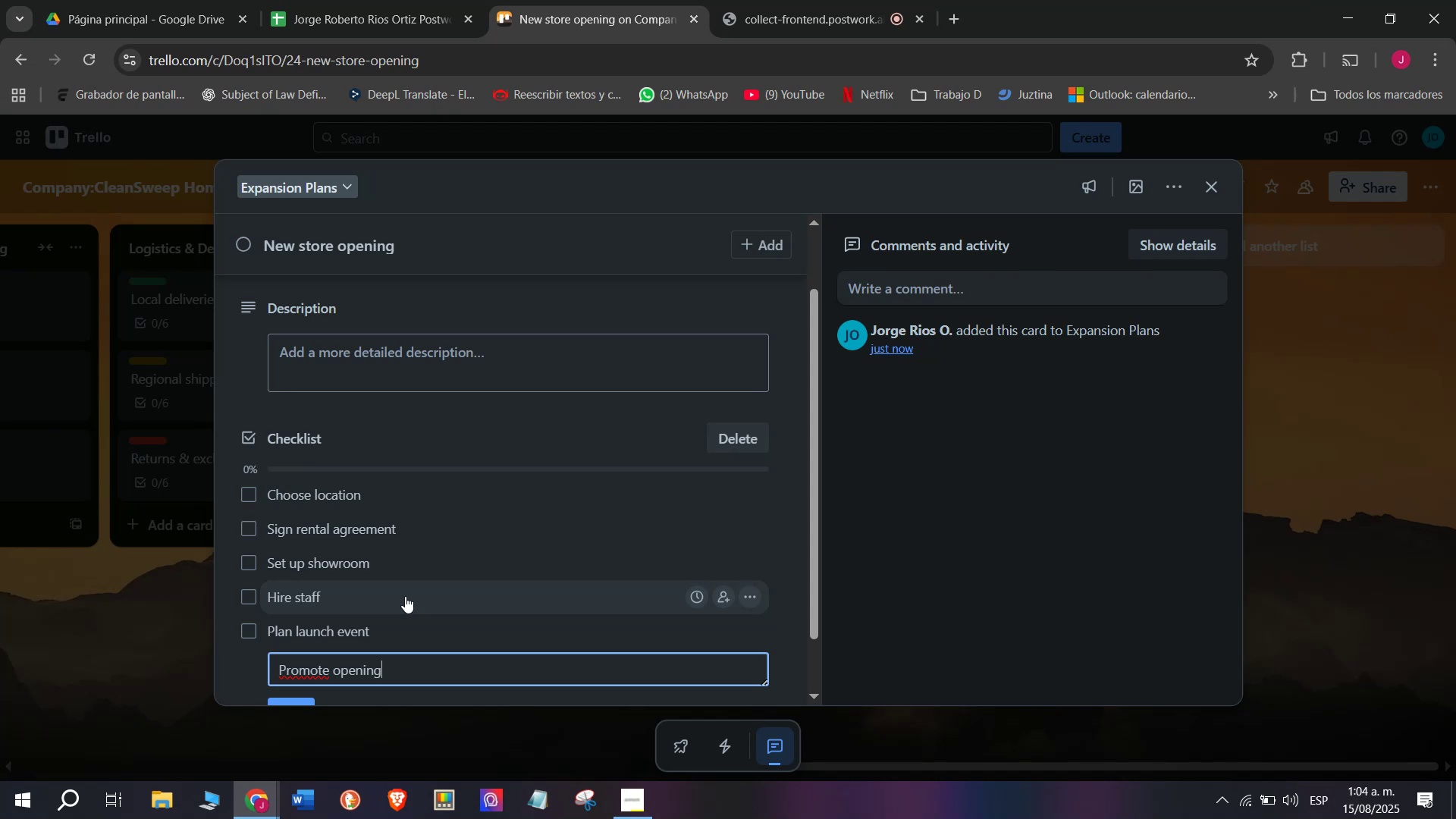 
key(Enter)
 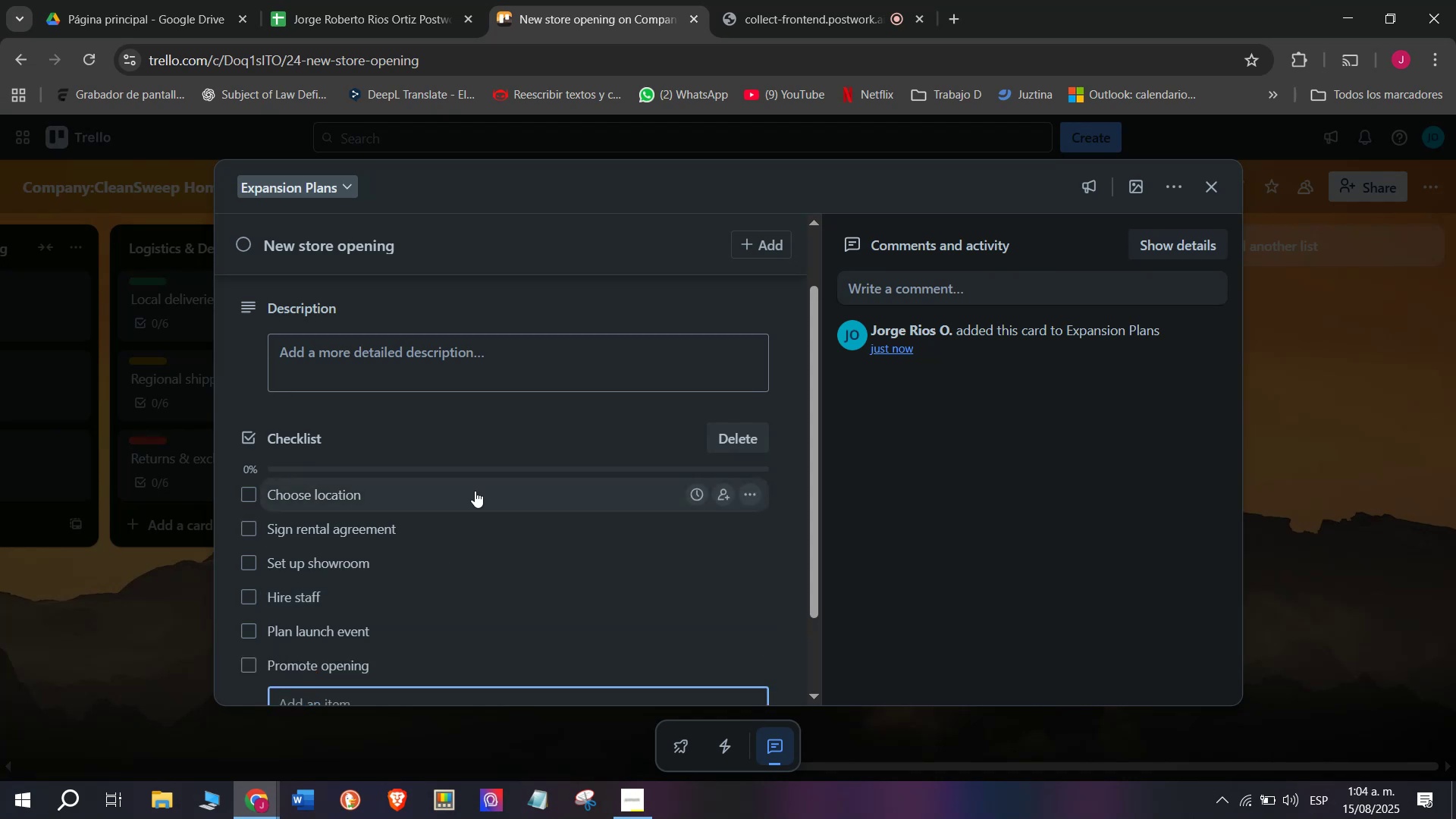 
scroll: coordinate [475, 491], scroll_direction: down, amount: 1.0
 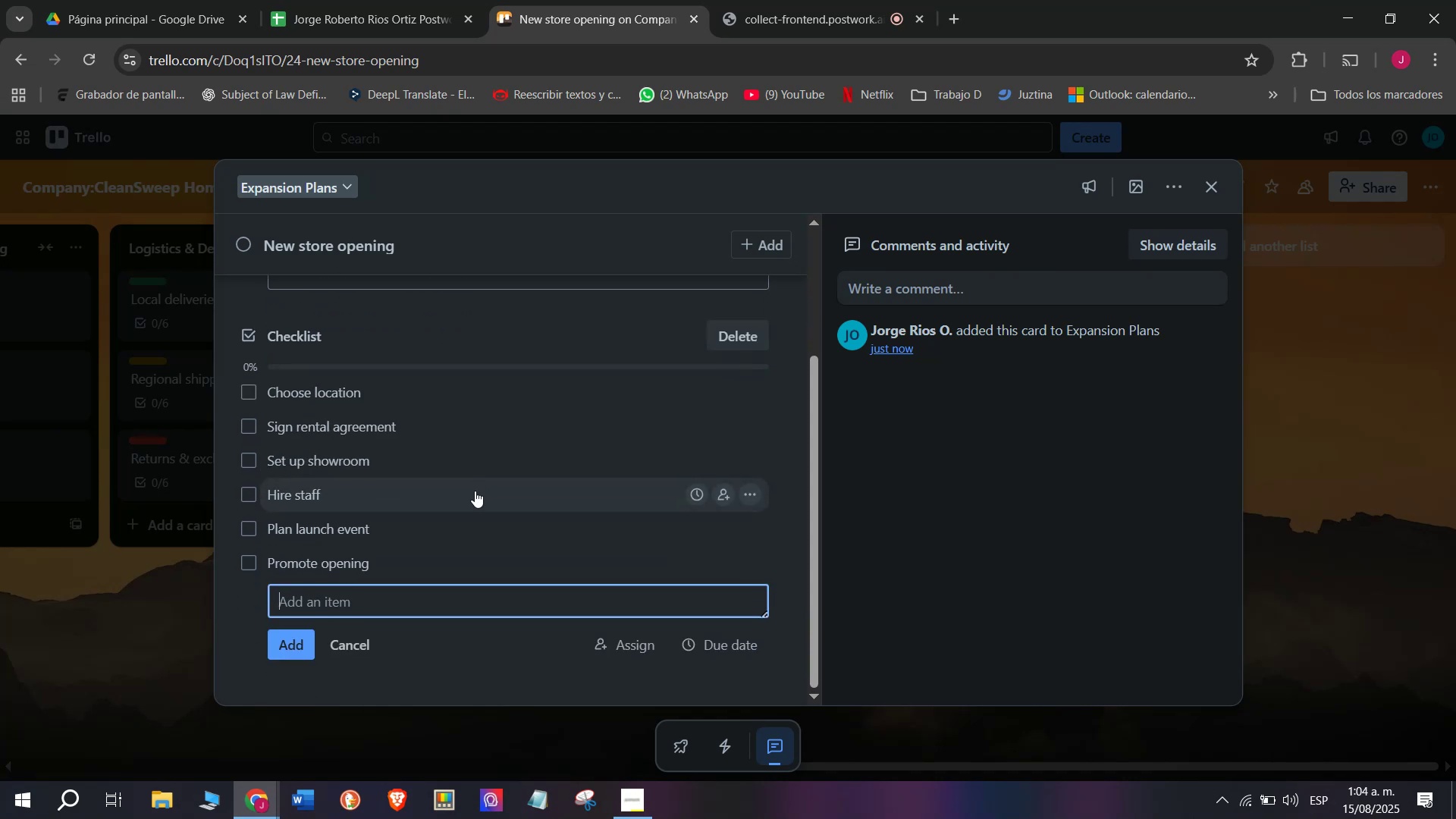 
scroll: coordinate [475, 491], scroll_direction: none, amount: 0.0
 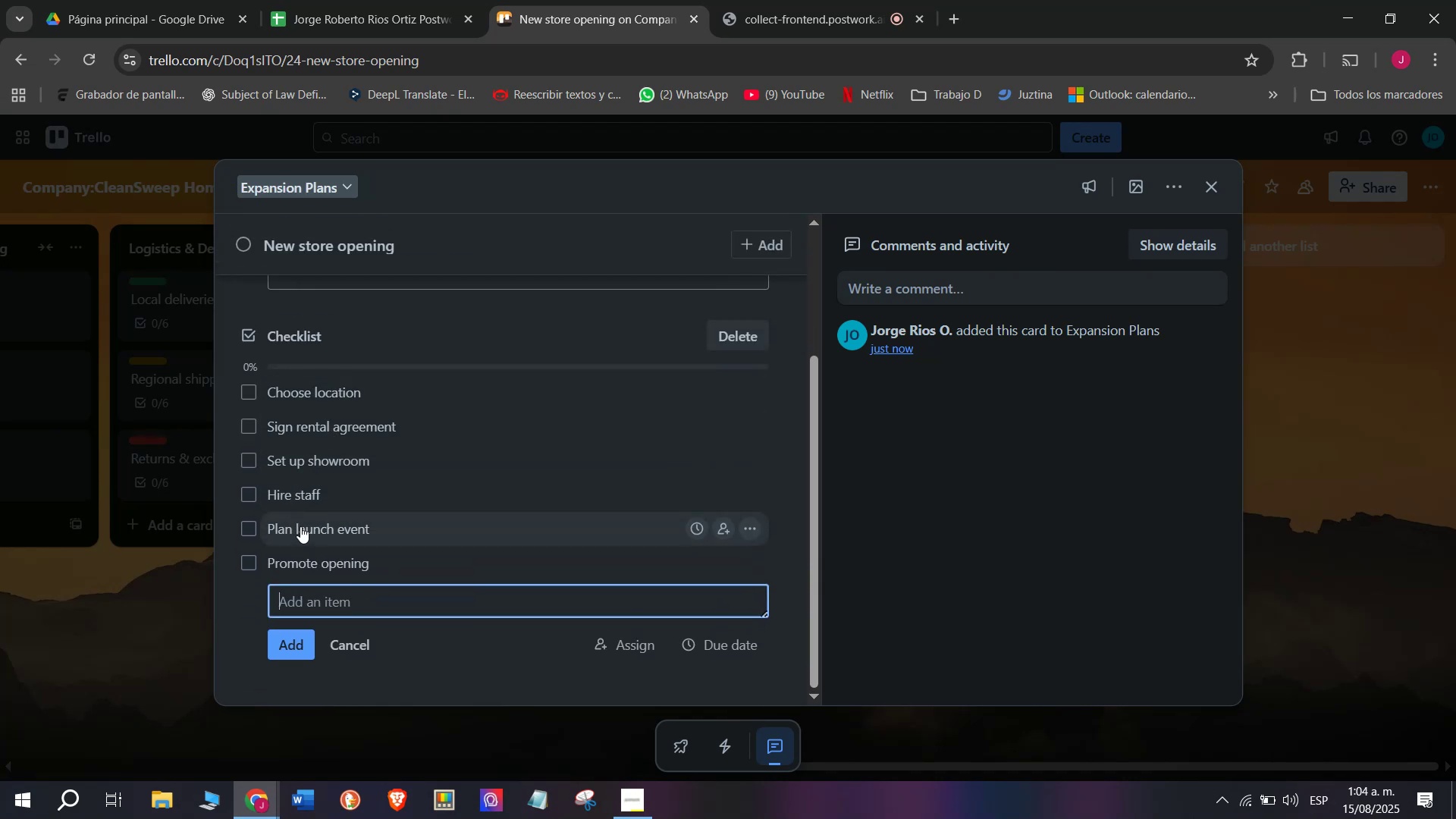 
scroll: coordinate [456, 566], scroll_direction: up, amount: 4.0
 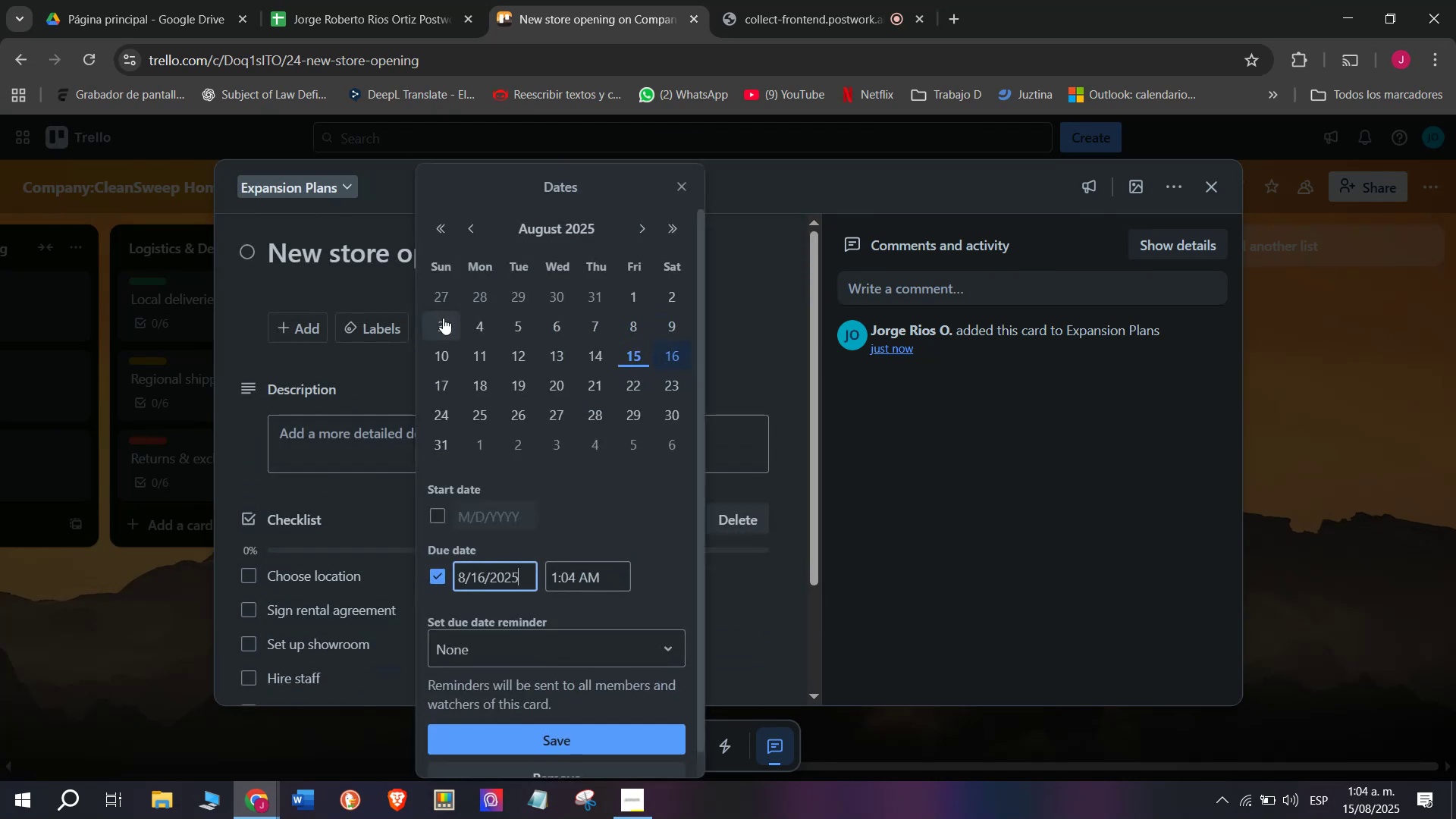 
double_click([384, 331])
 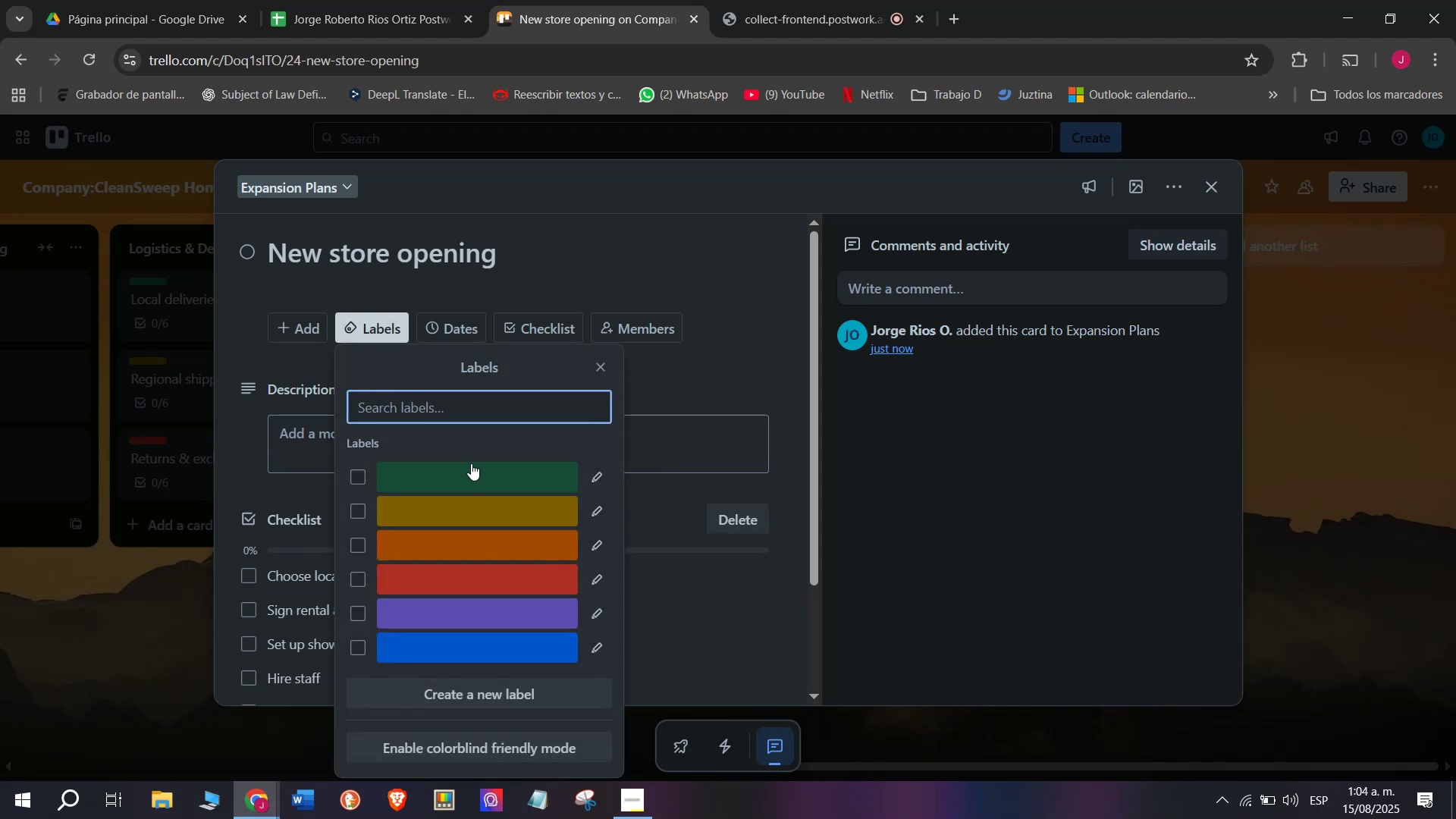 
left_click([475, 473])
 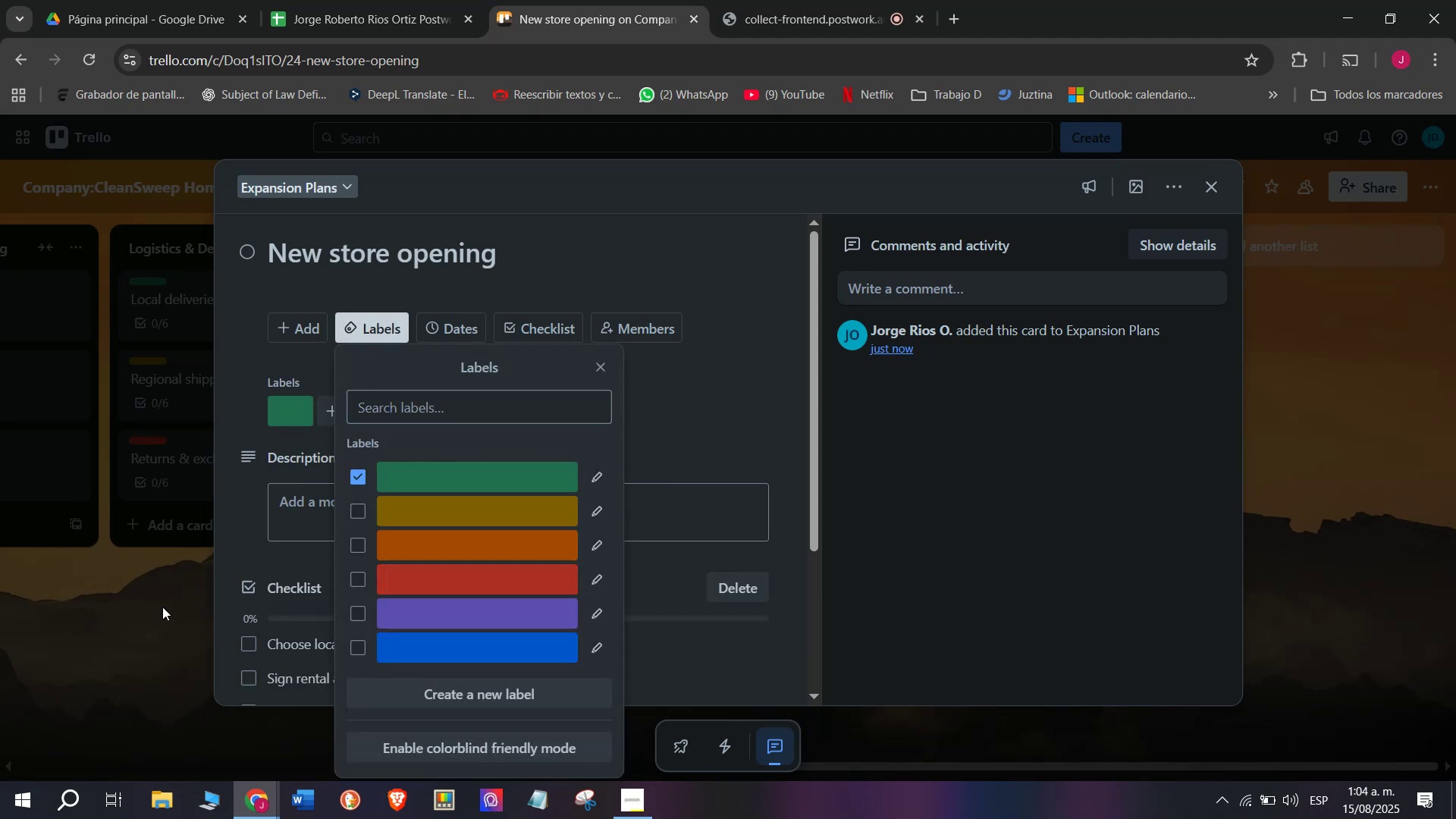 
double_click([162, 607])
 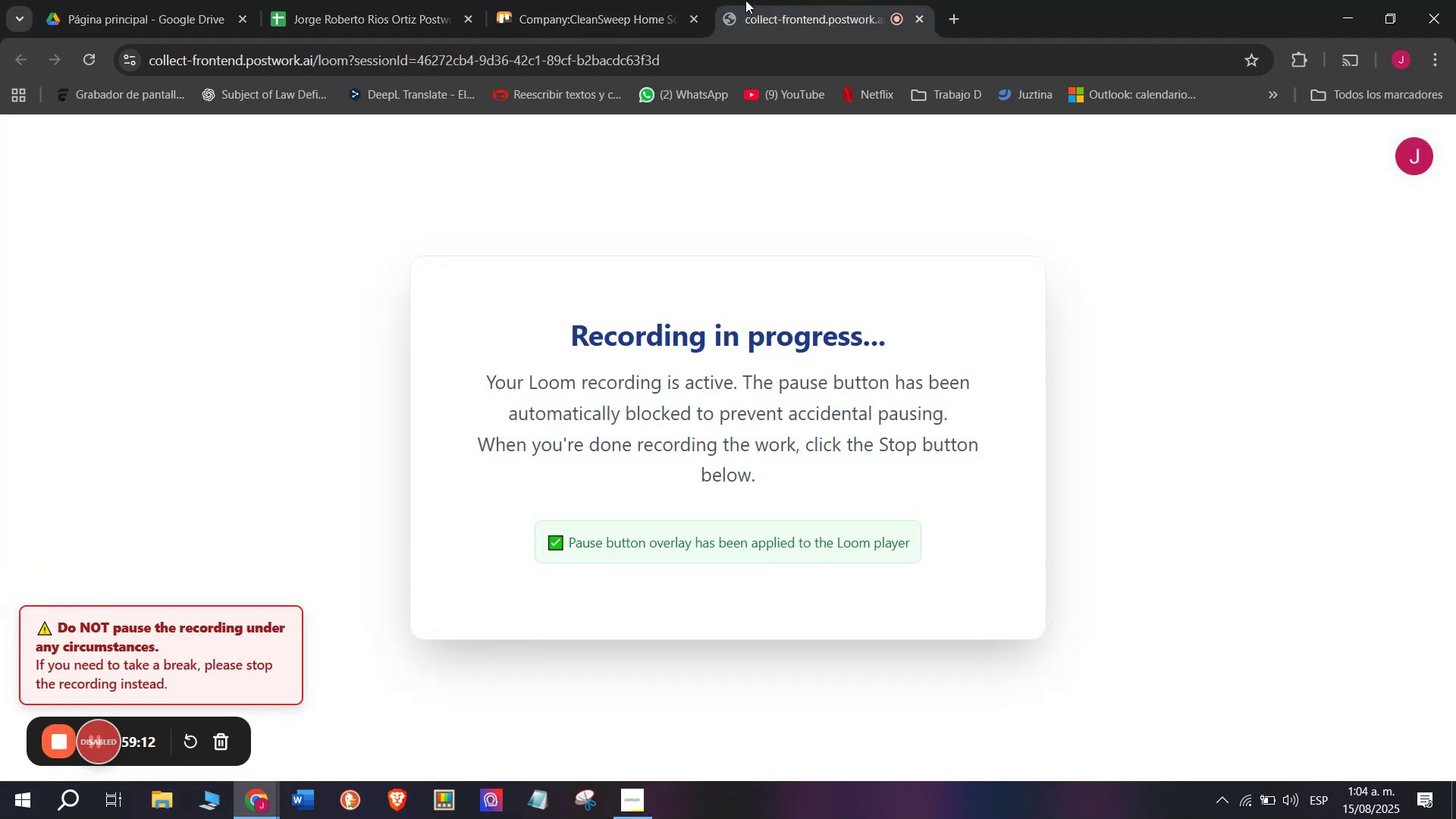 
left_click([613, 0])
 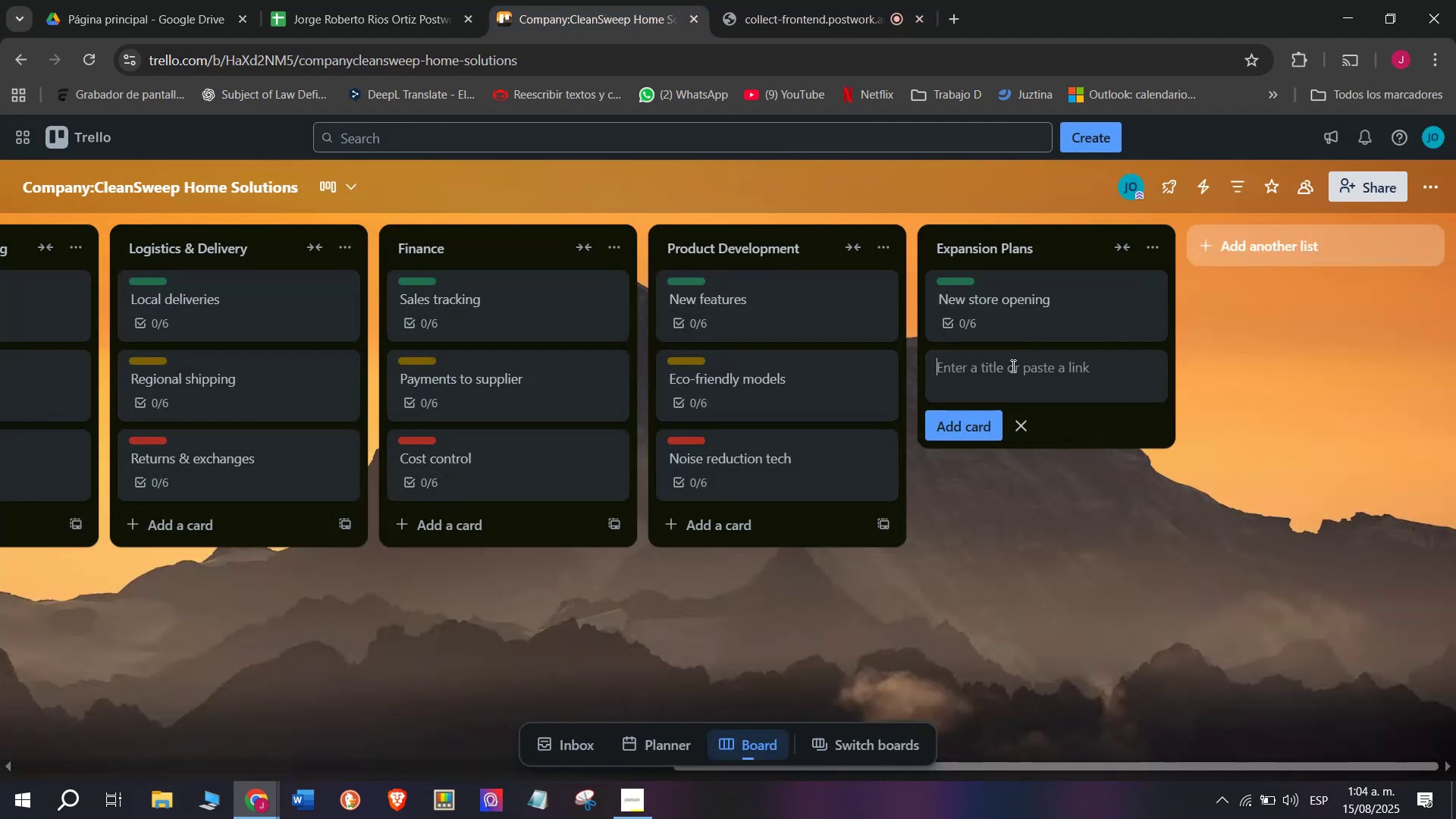 
left_click([1012, 381])
 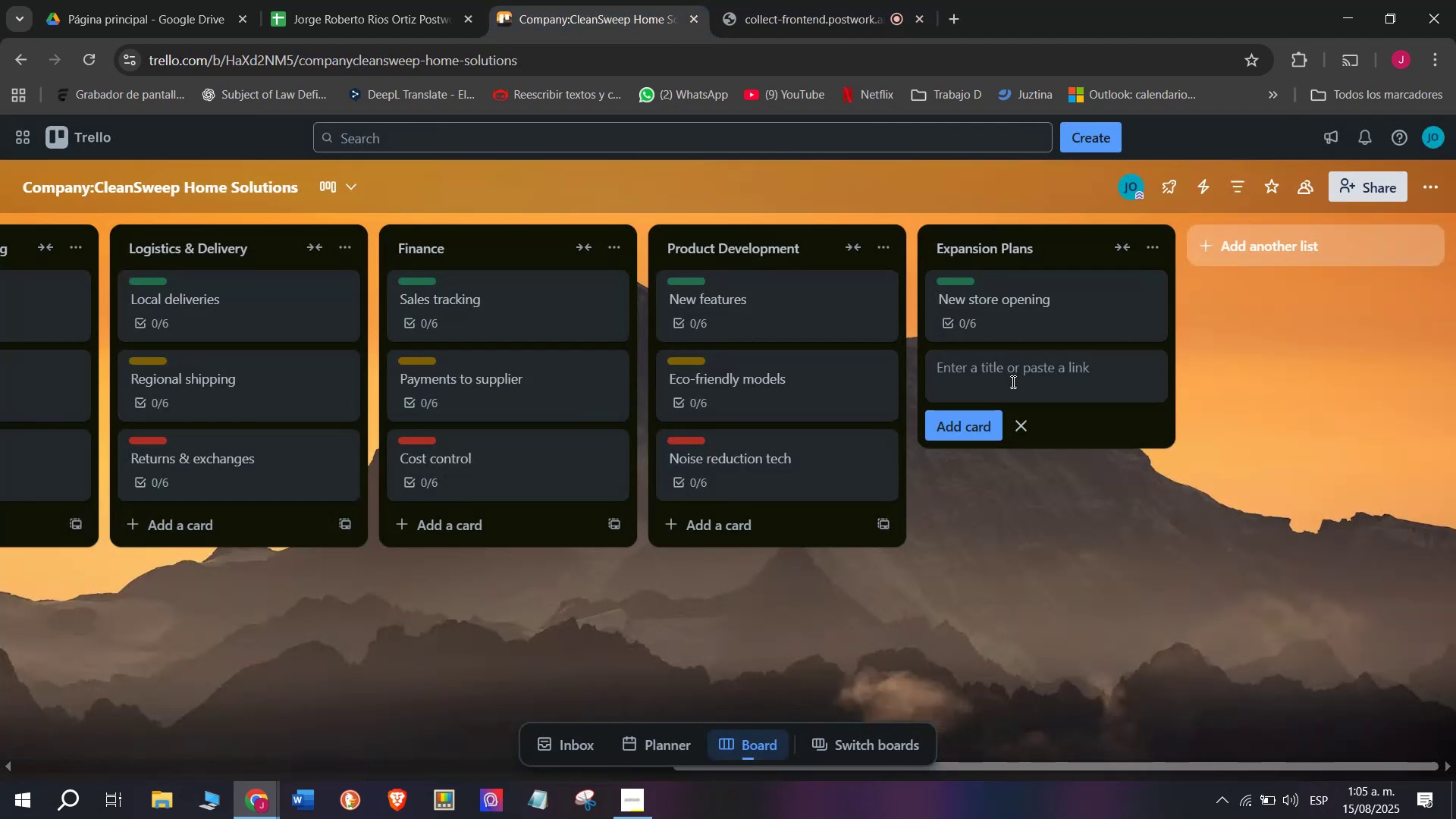 
type(Wholess)
key(Backspace)
type(ale)
 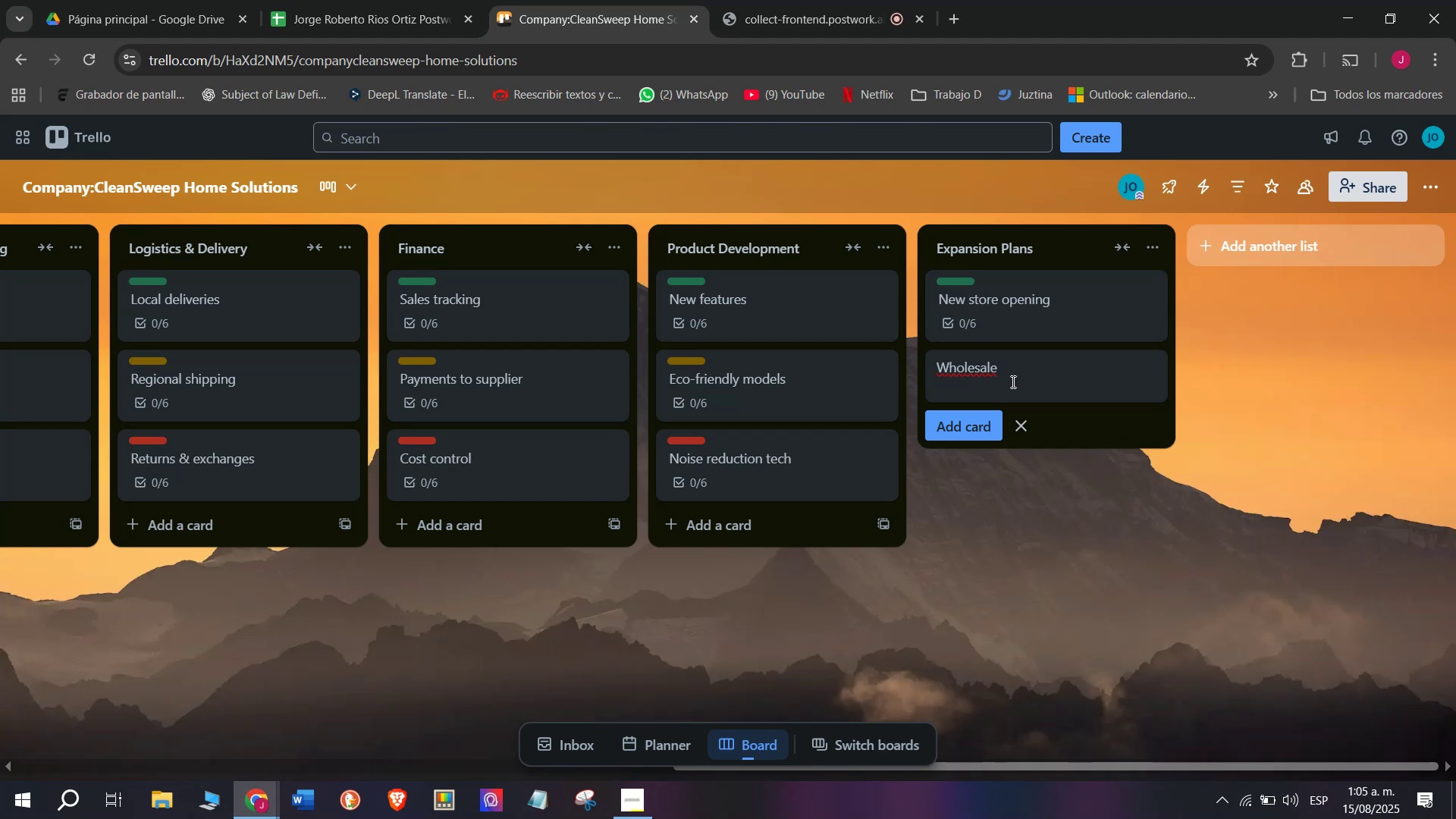 
wait(5.39)
 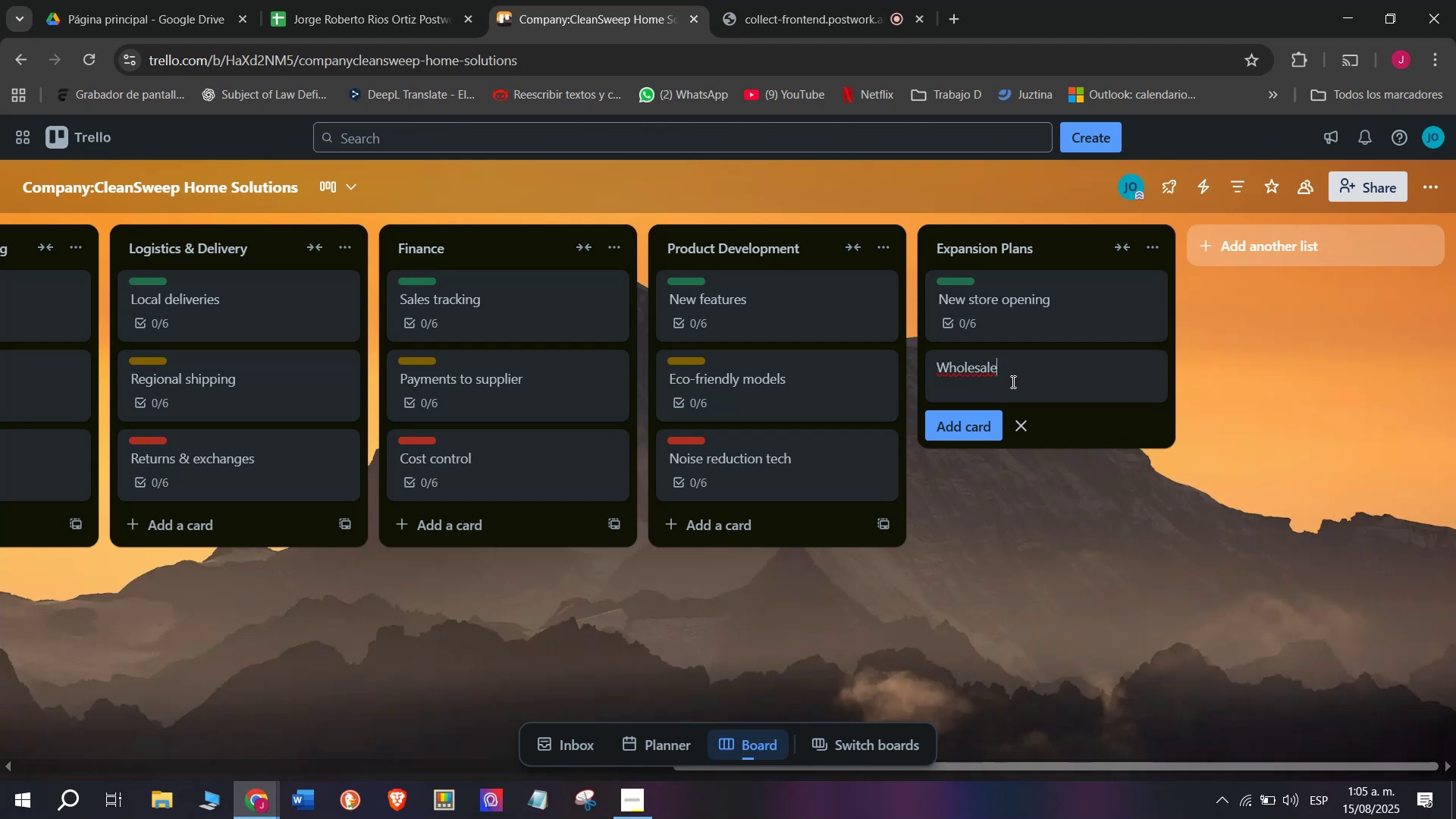 
type( deals)
 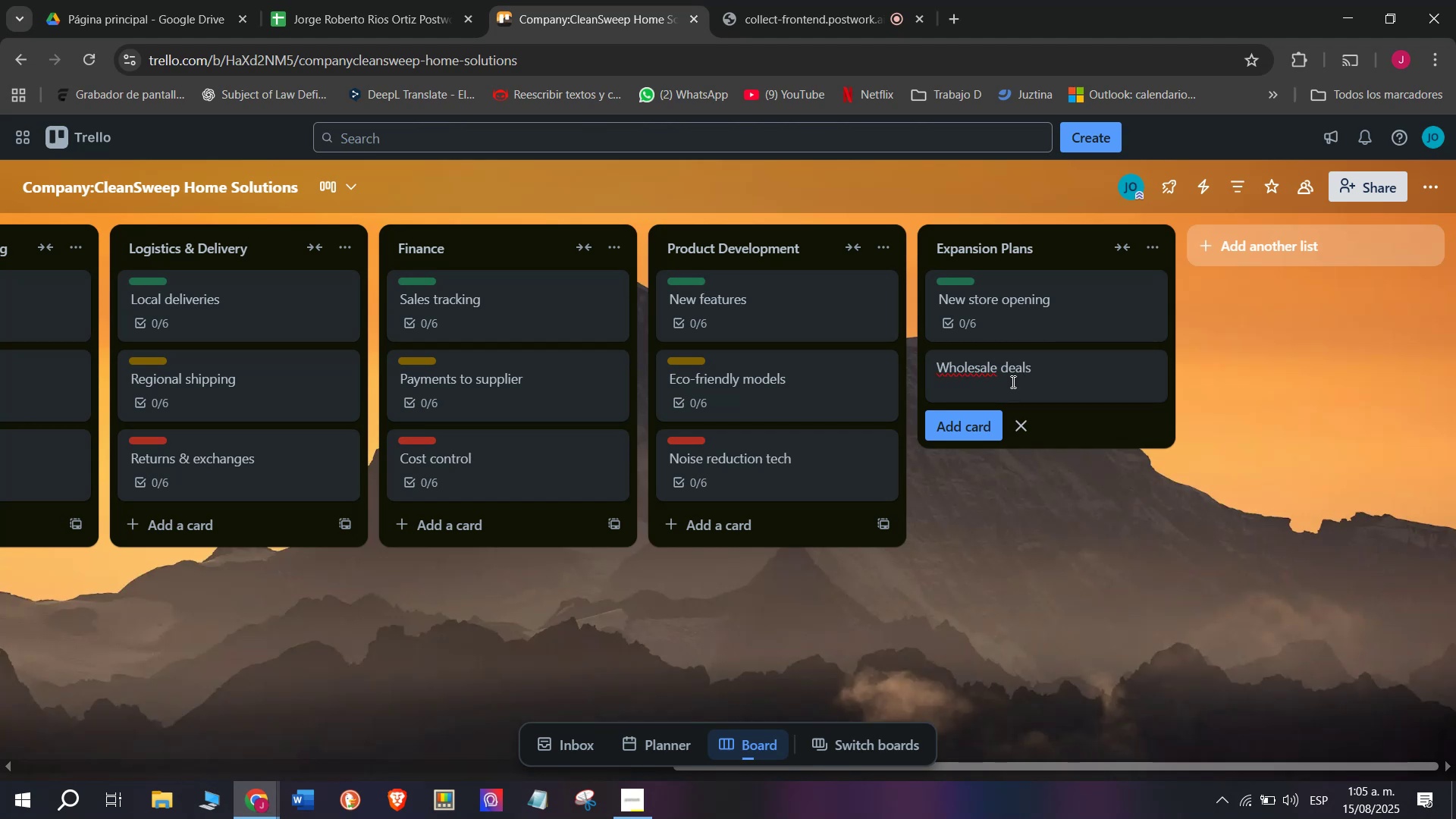 
key(Enter)
 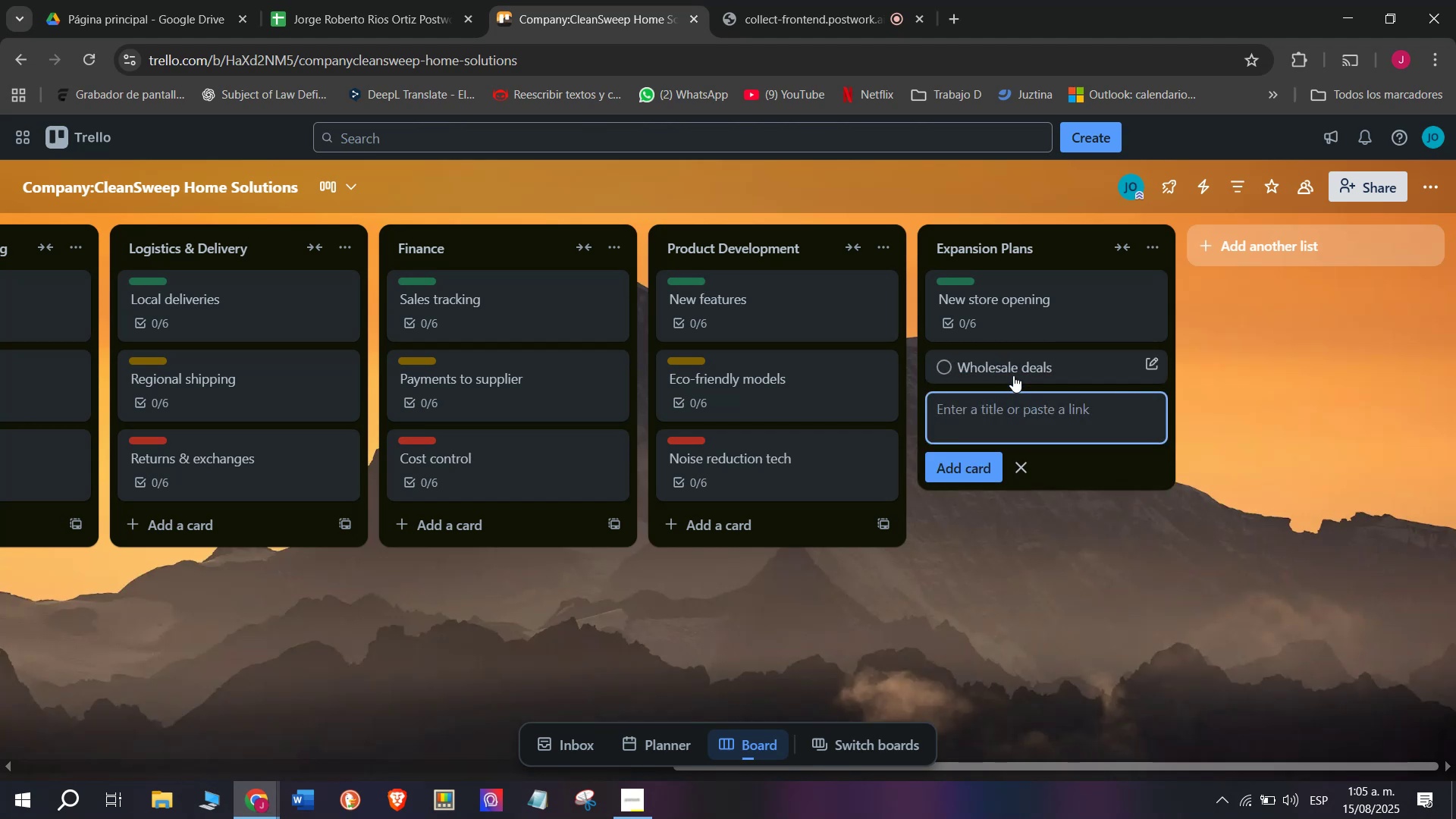 
left_click([1021, 366])
 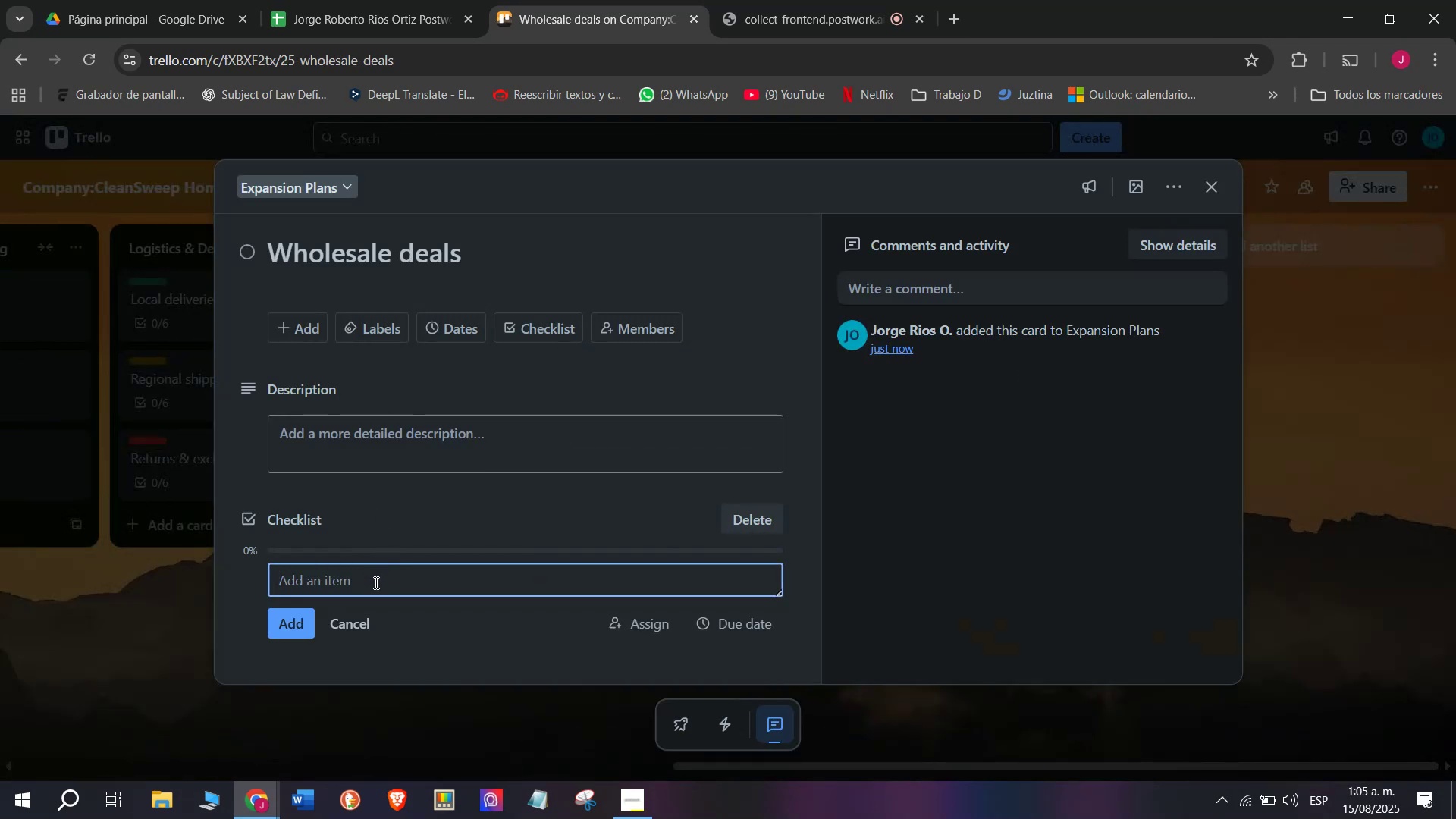 
wait(7.99)
 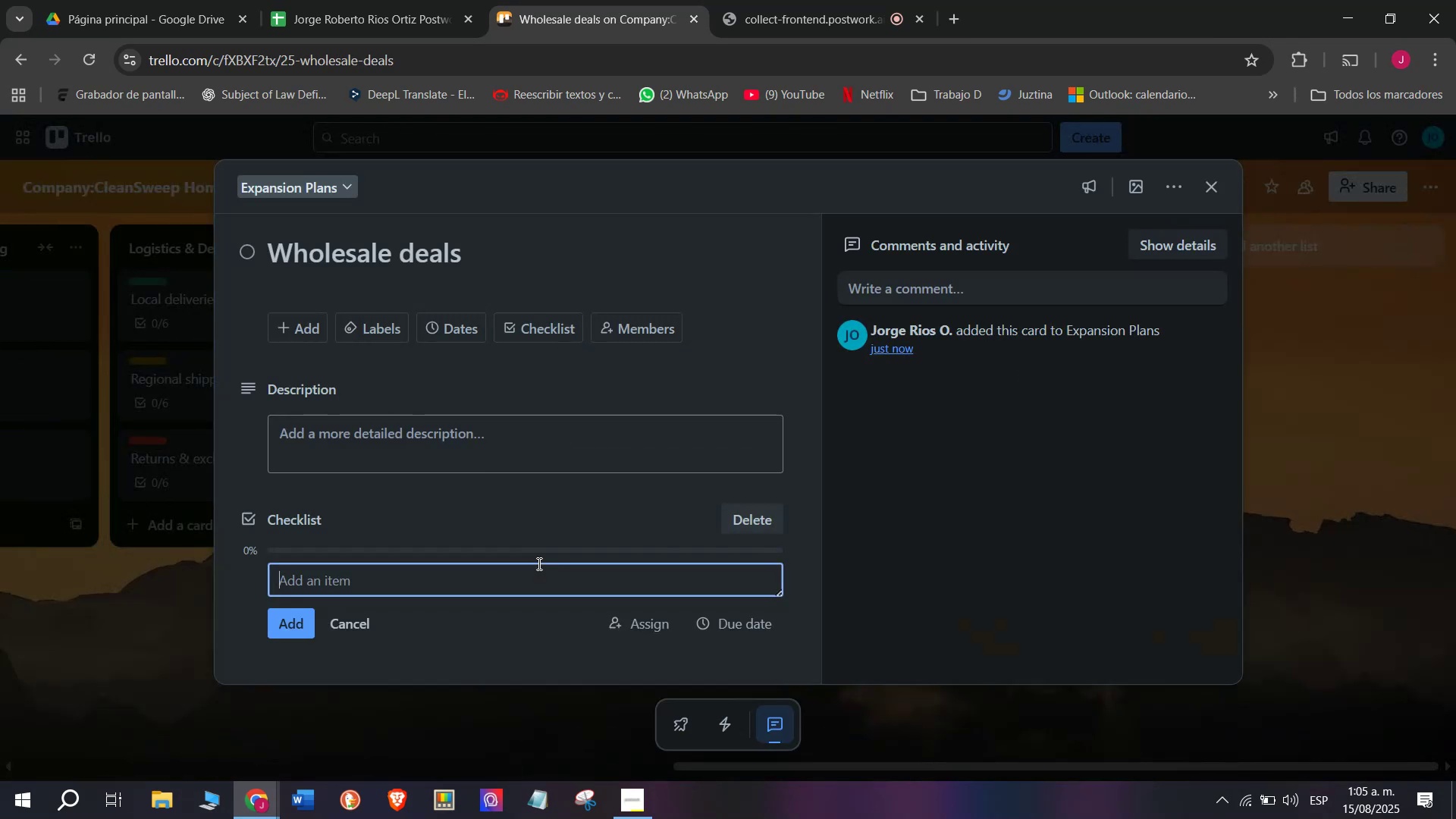 
type(Identy)
 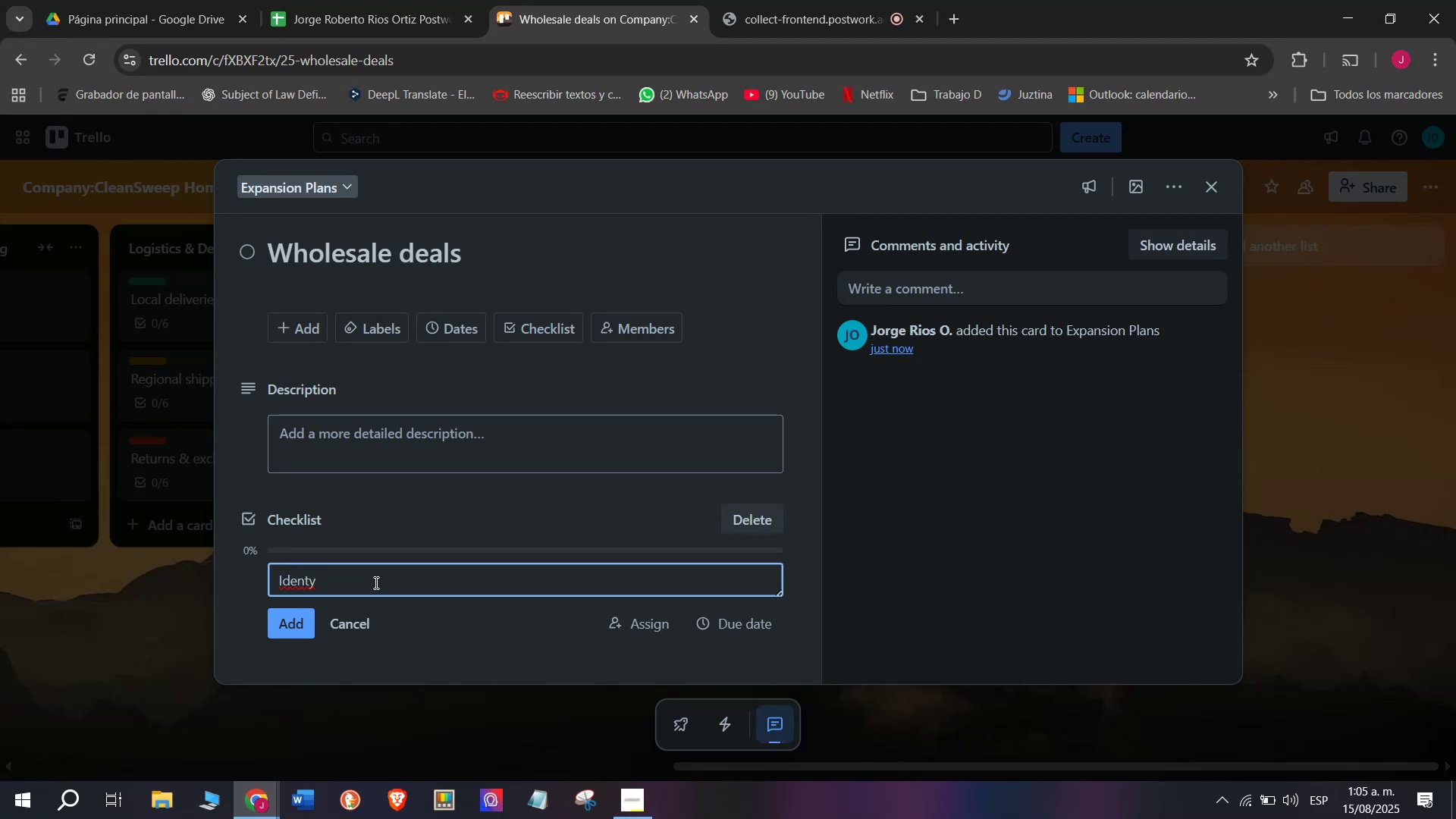 
wait(11.3)
 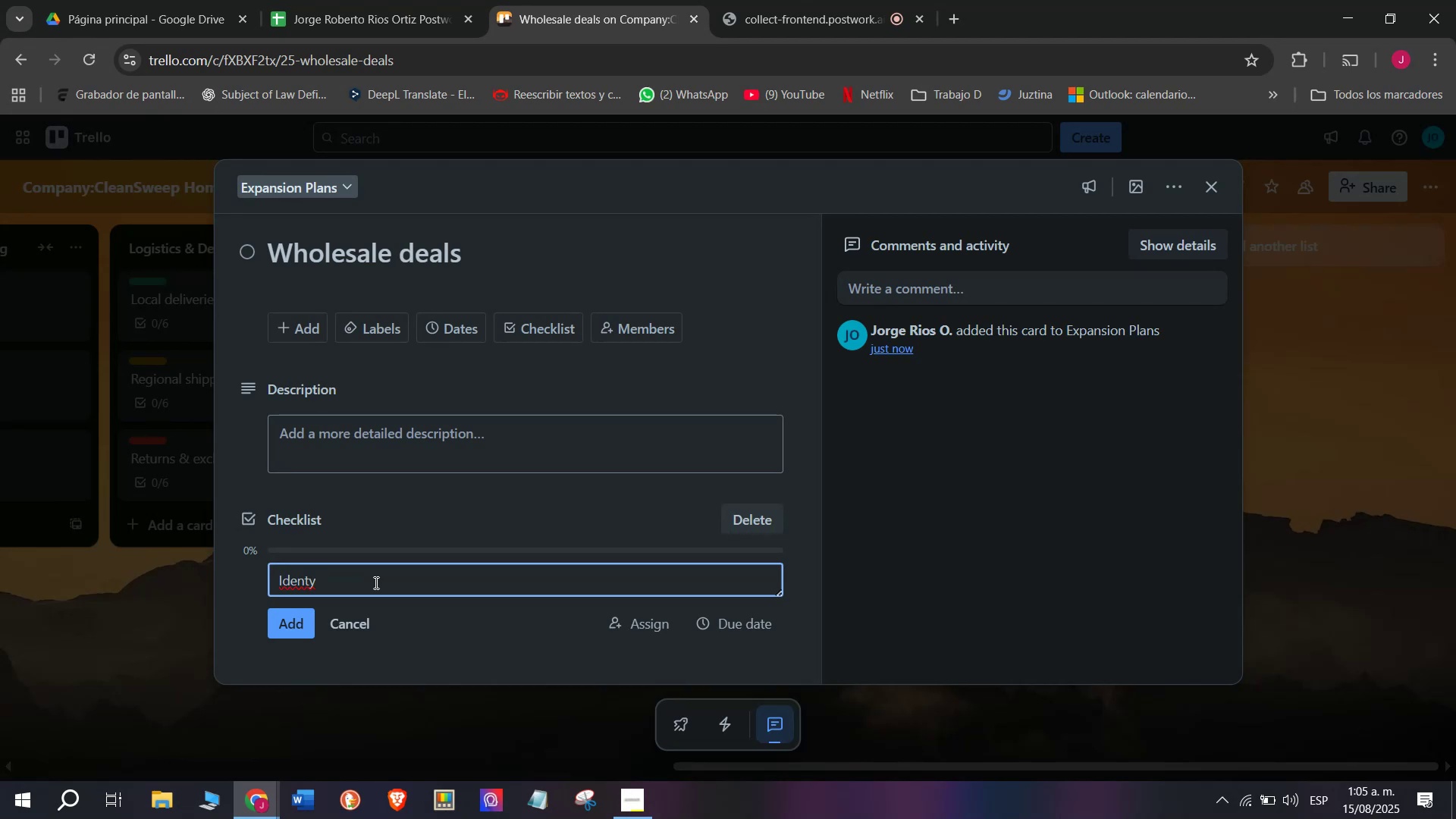 
key(Backspace)
type(ify ptebnc)
key(Backspace)
key(Backspace)
key(Backspace)
key(Backspace)
key(Backspace)
type(otential)
 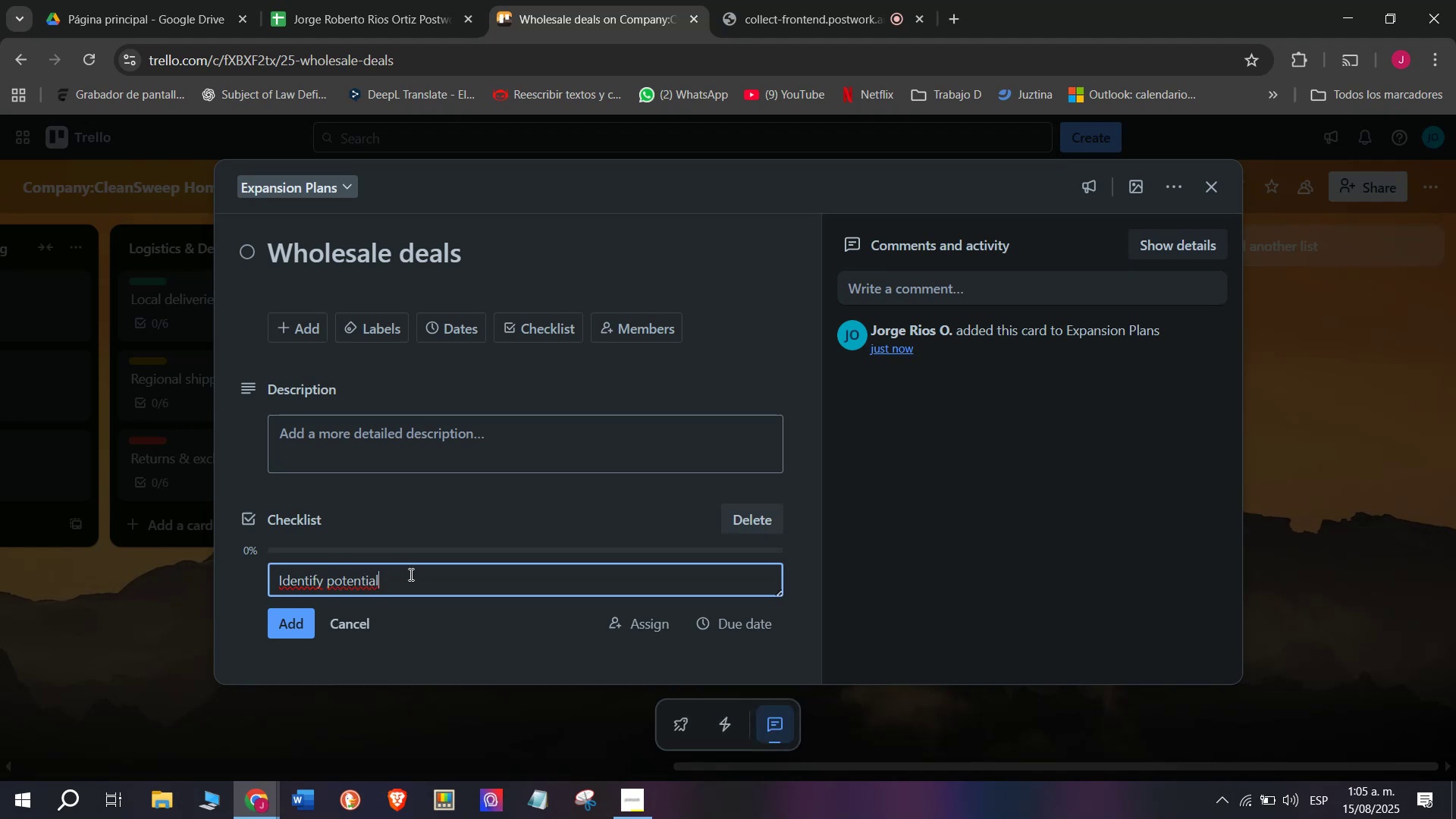 
type( partners)
 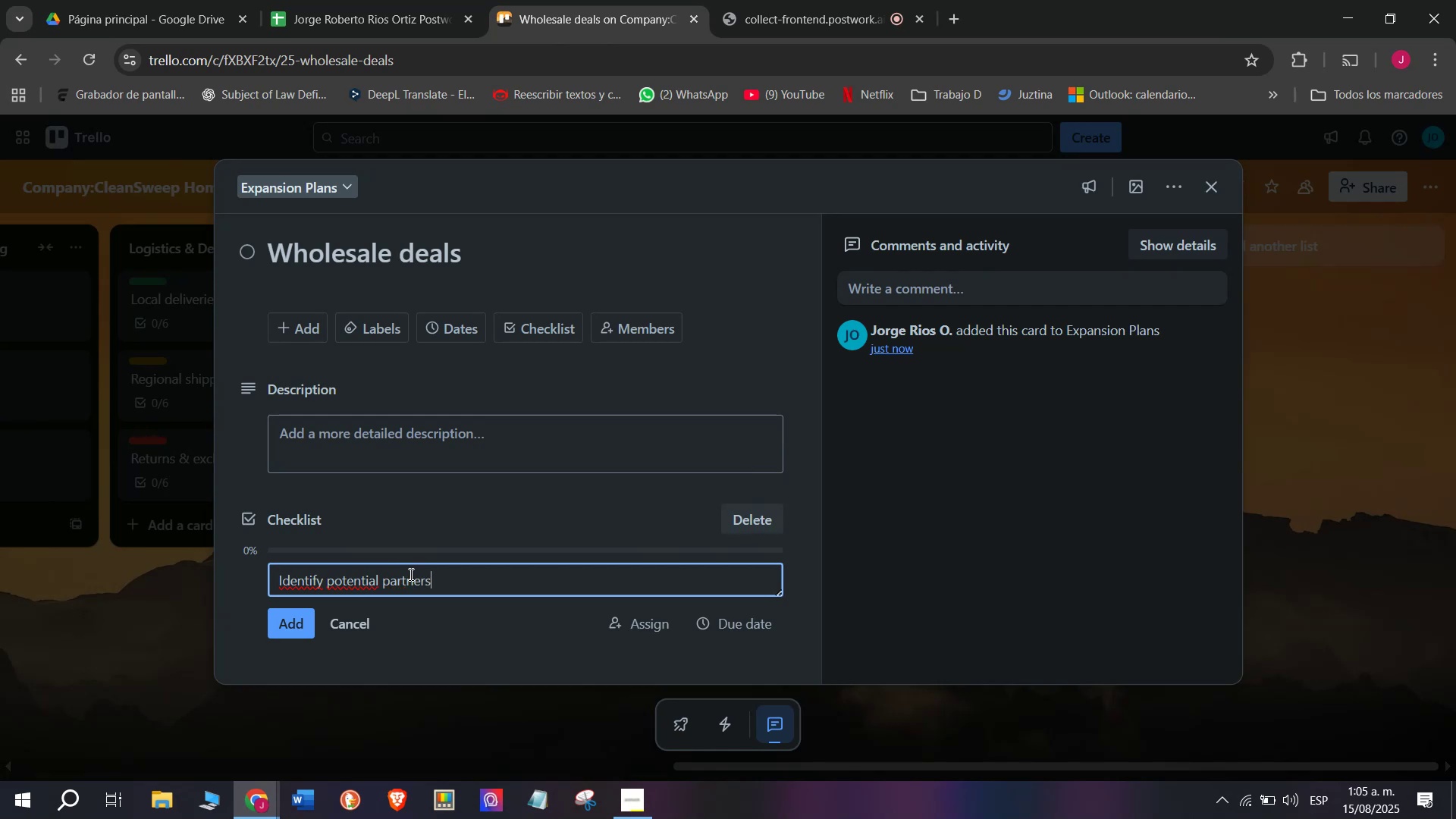 
key(Enter)
 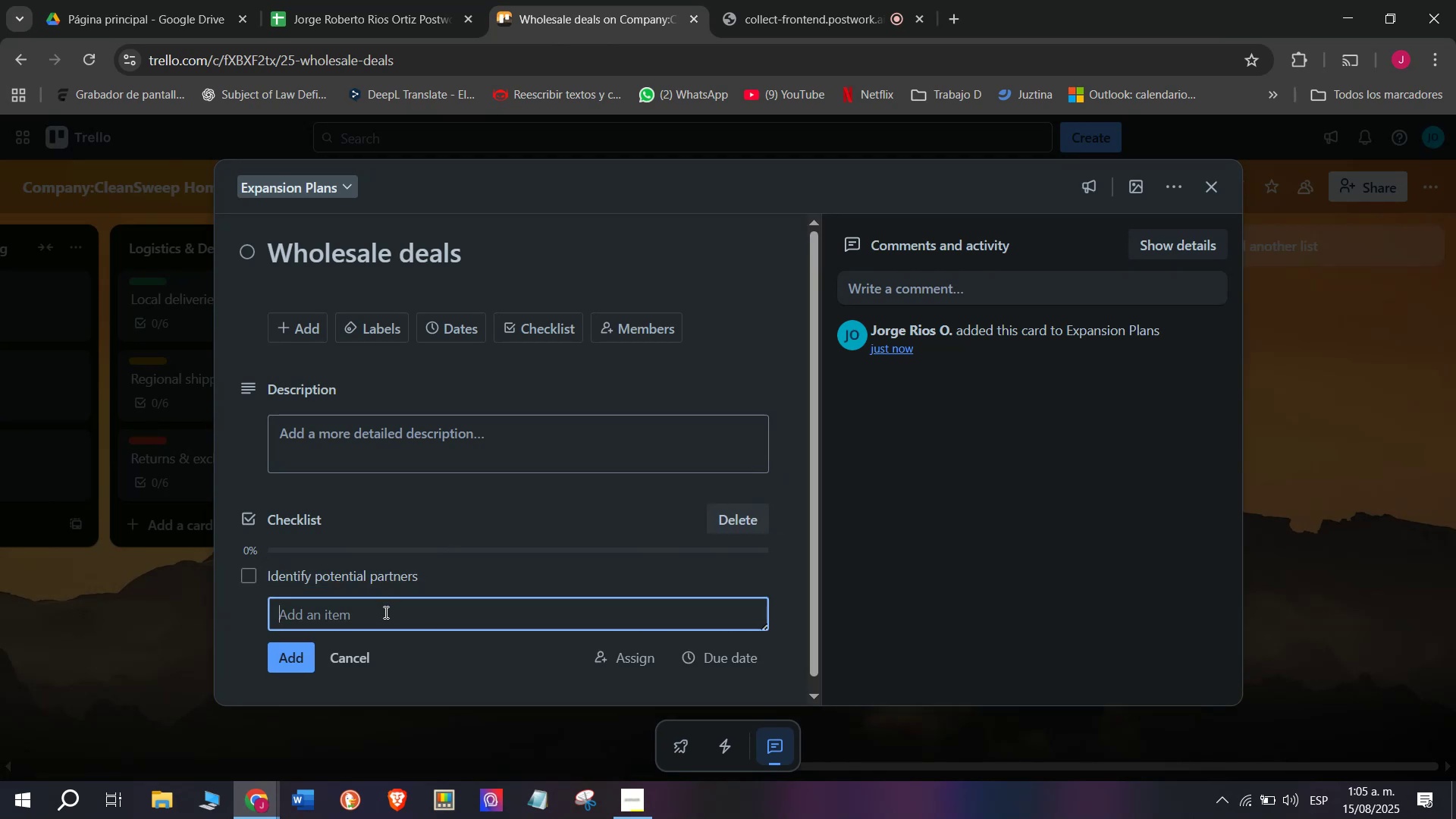 
type(Offer volume discou)
 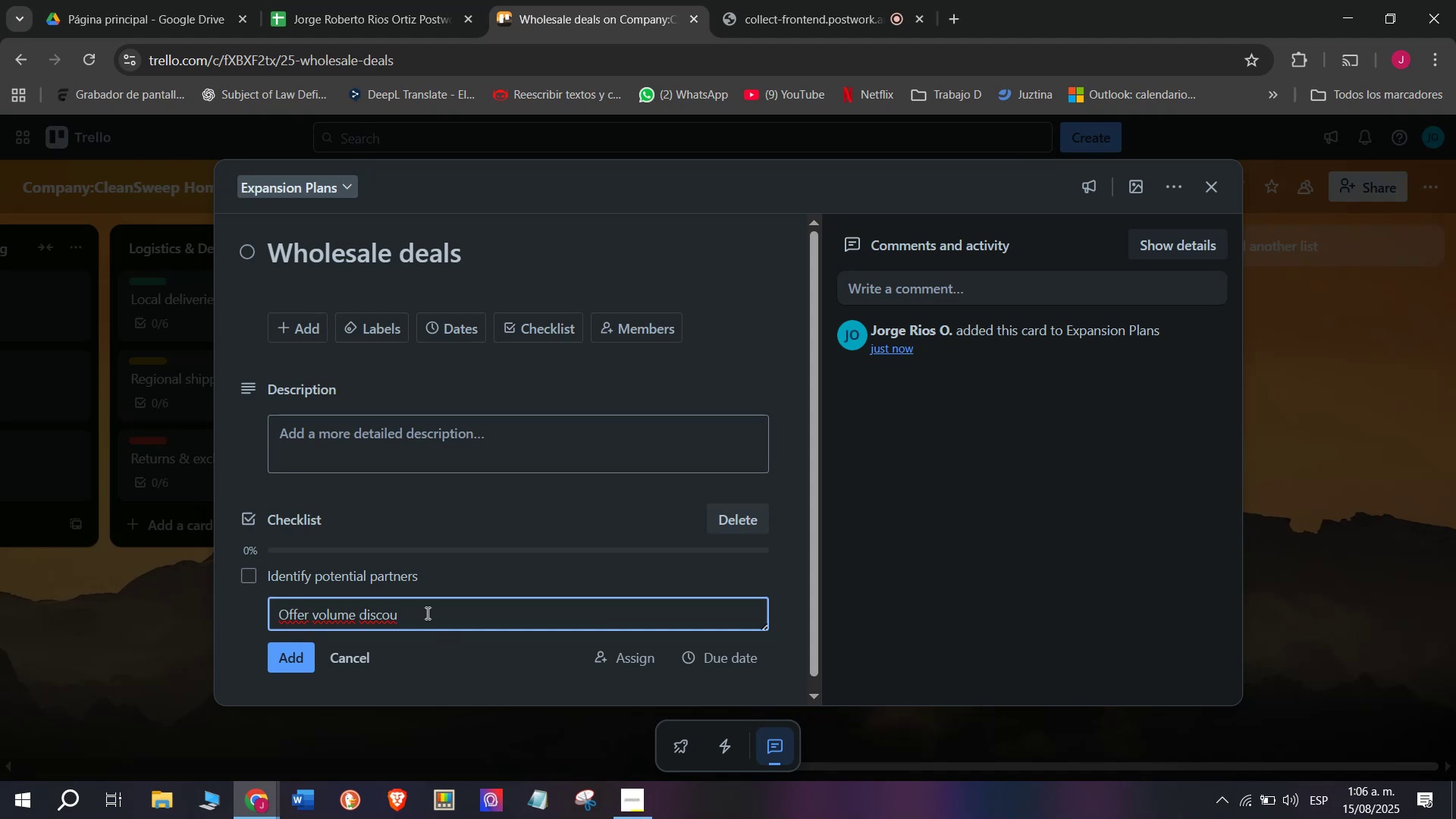 
wait(9.85)
 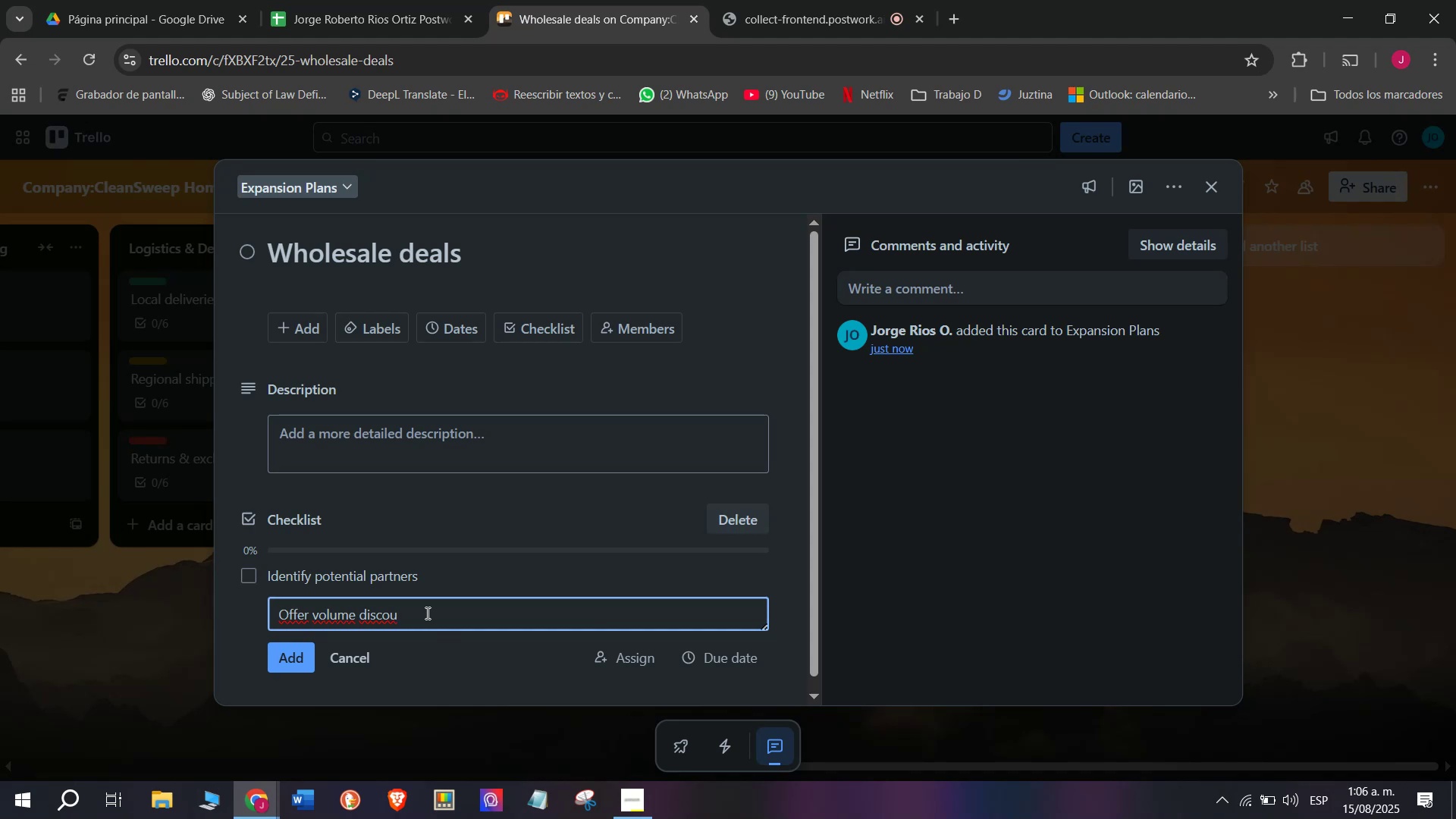 
type(nts)
 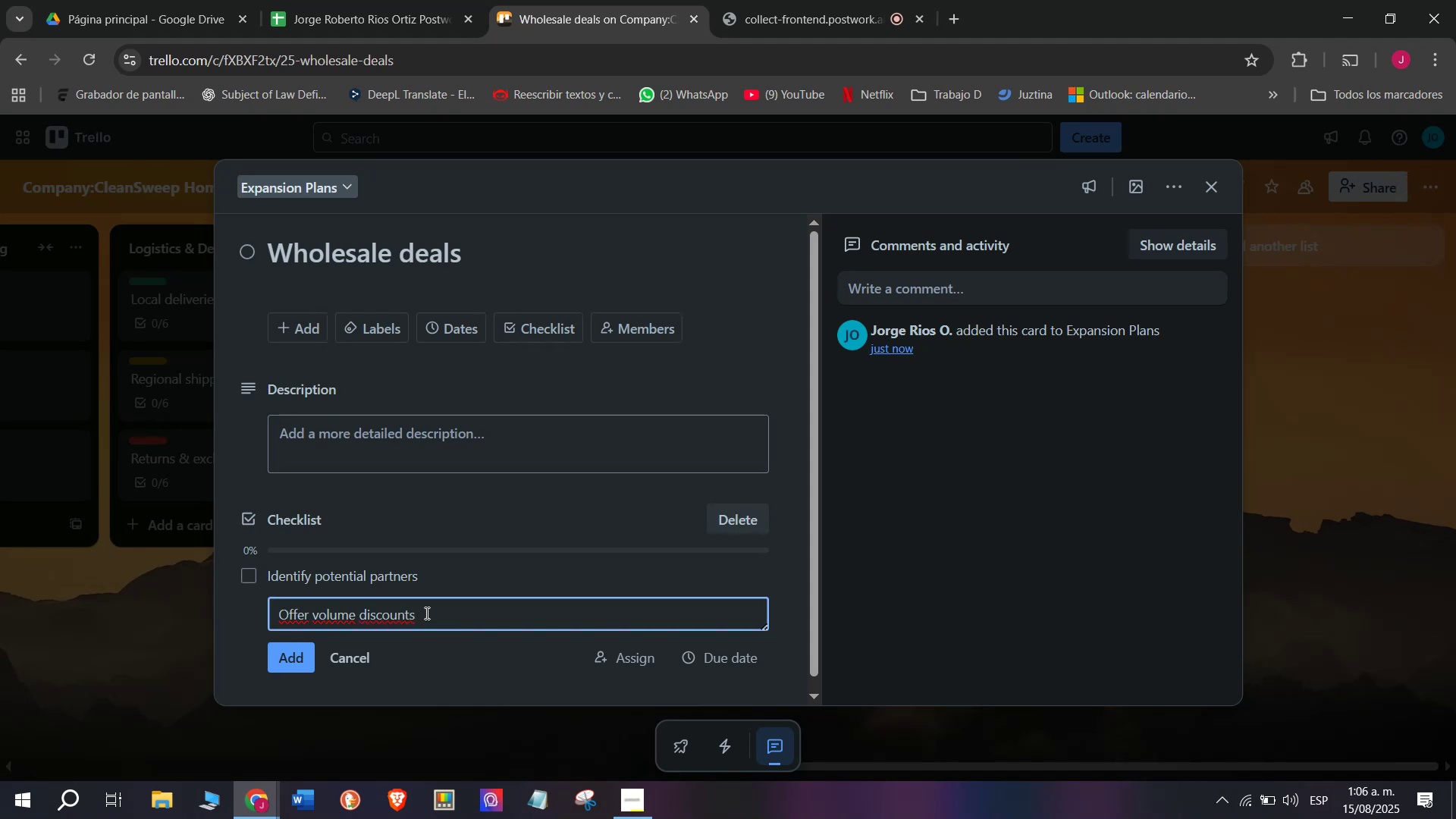 
key(Enter)
 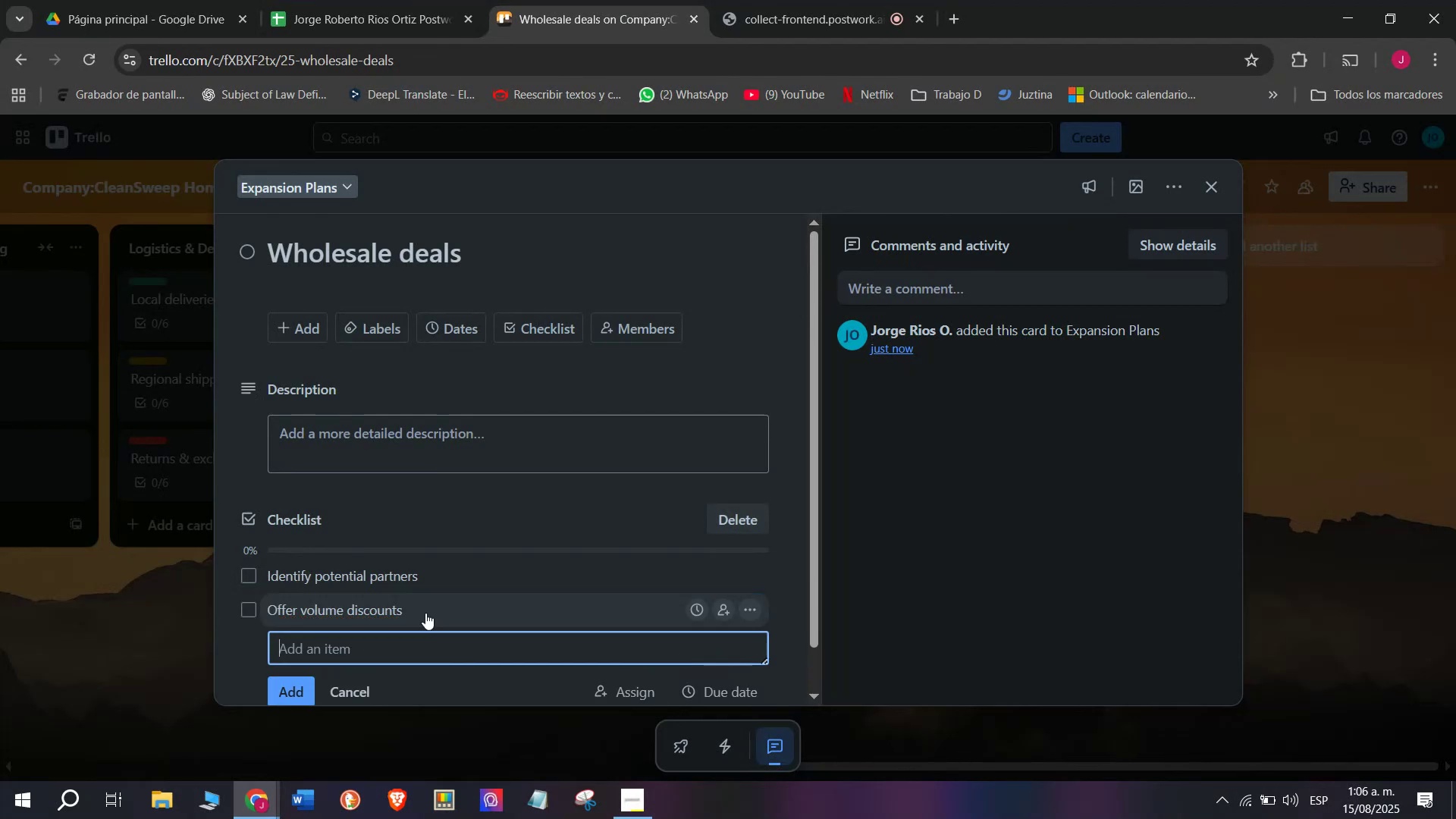 
type(Sign agreements)
 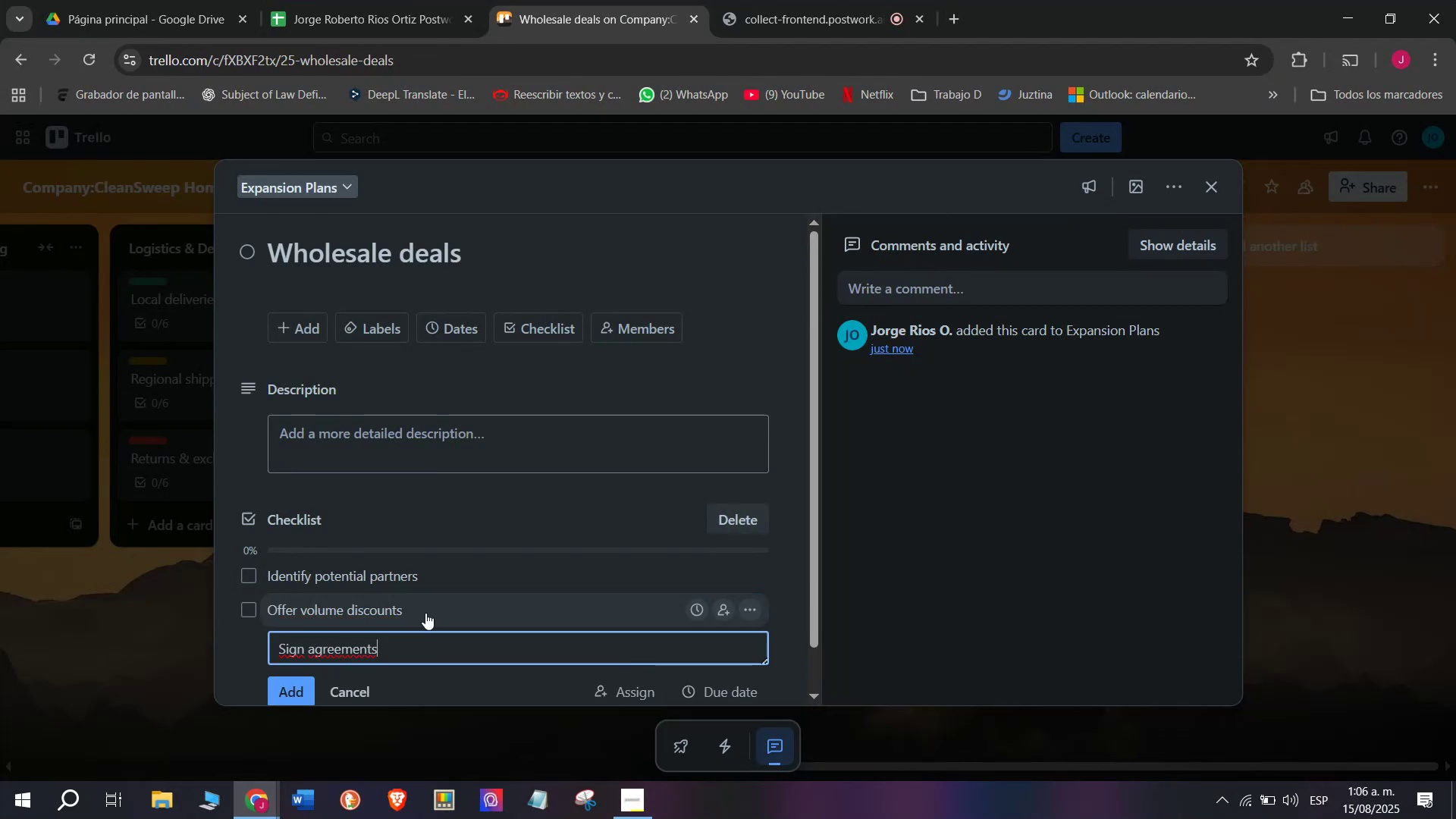 
key(Enter)
 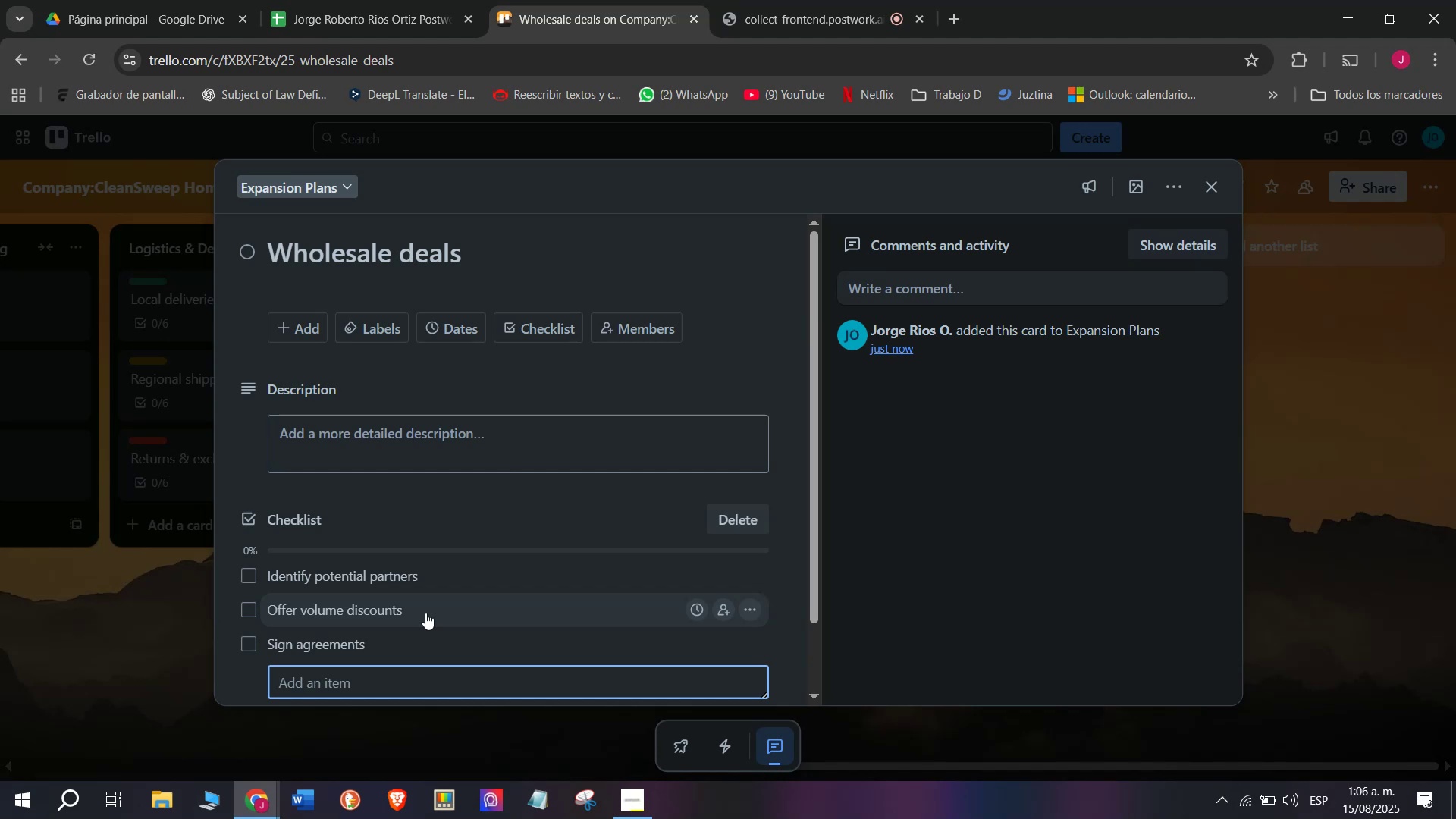 
type(Deliver firr)
key(Backspace)
type(st batch)
 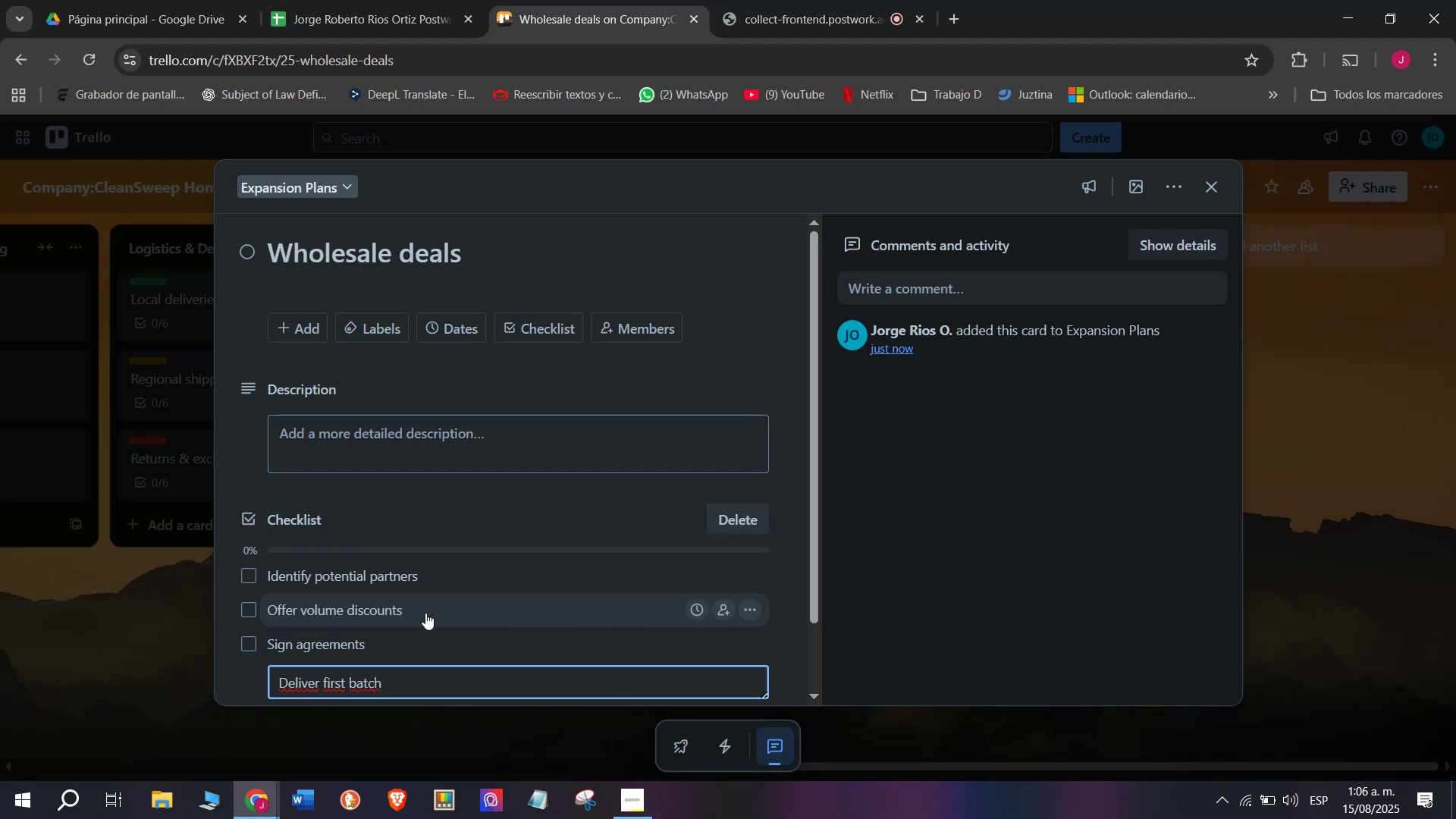 
key(Enter)
 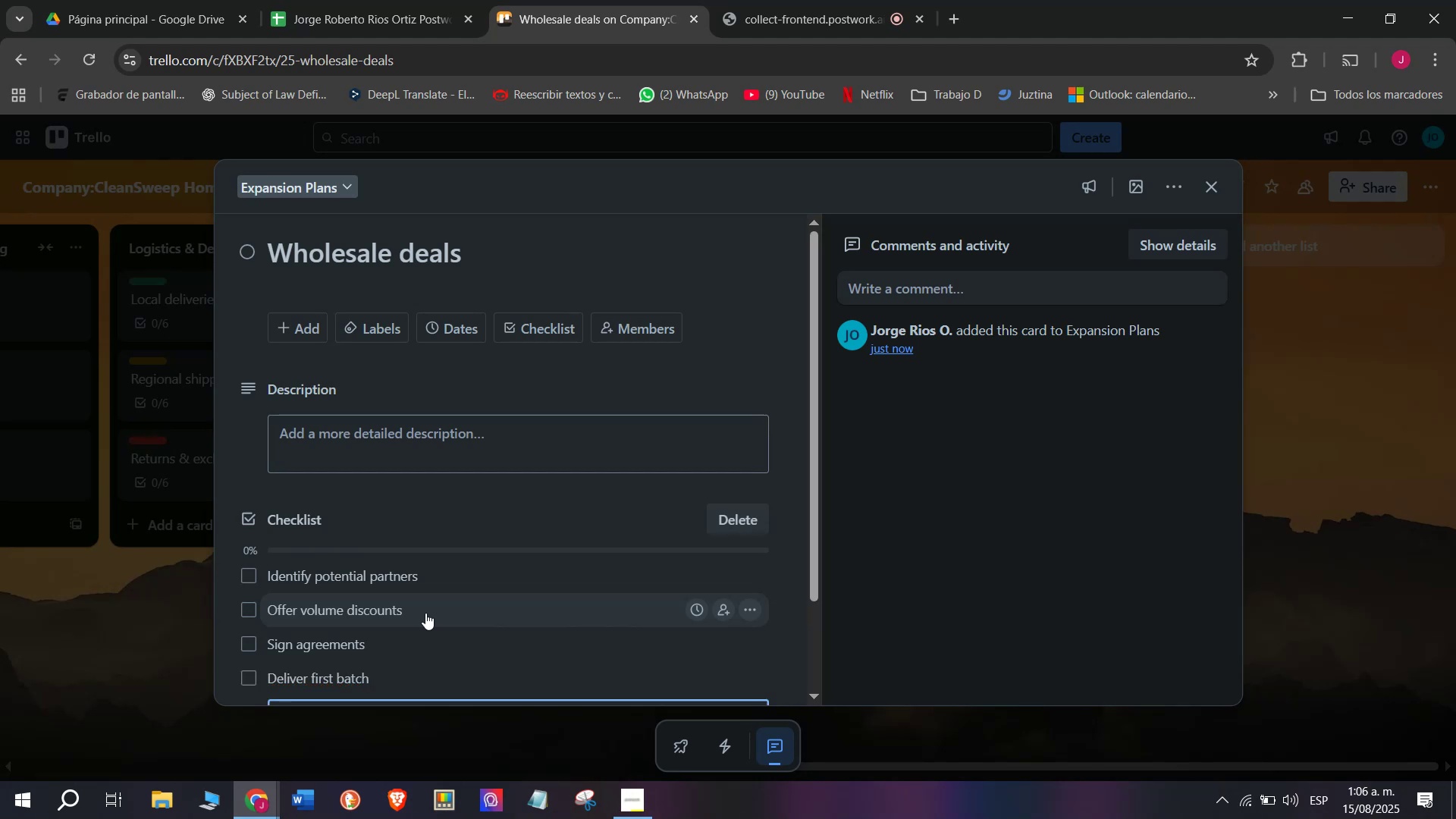 
type(Track sales perfomance)
 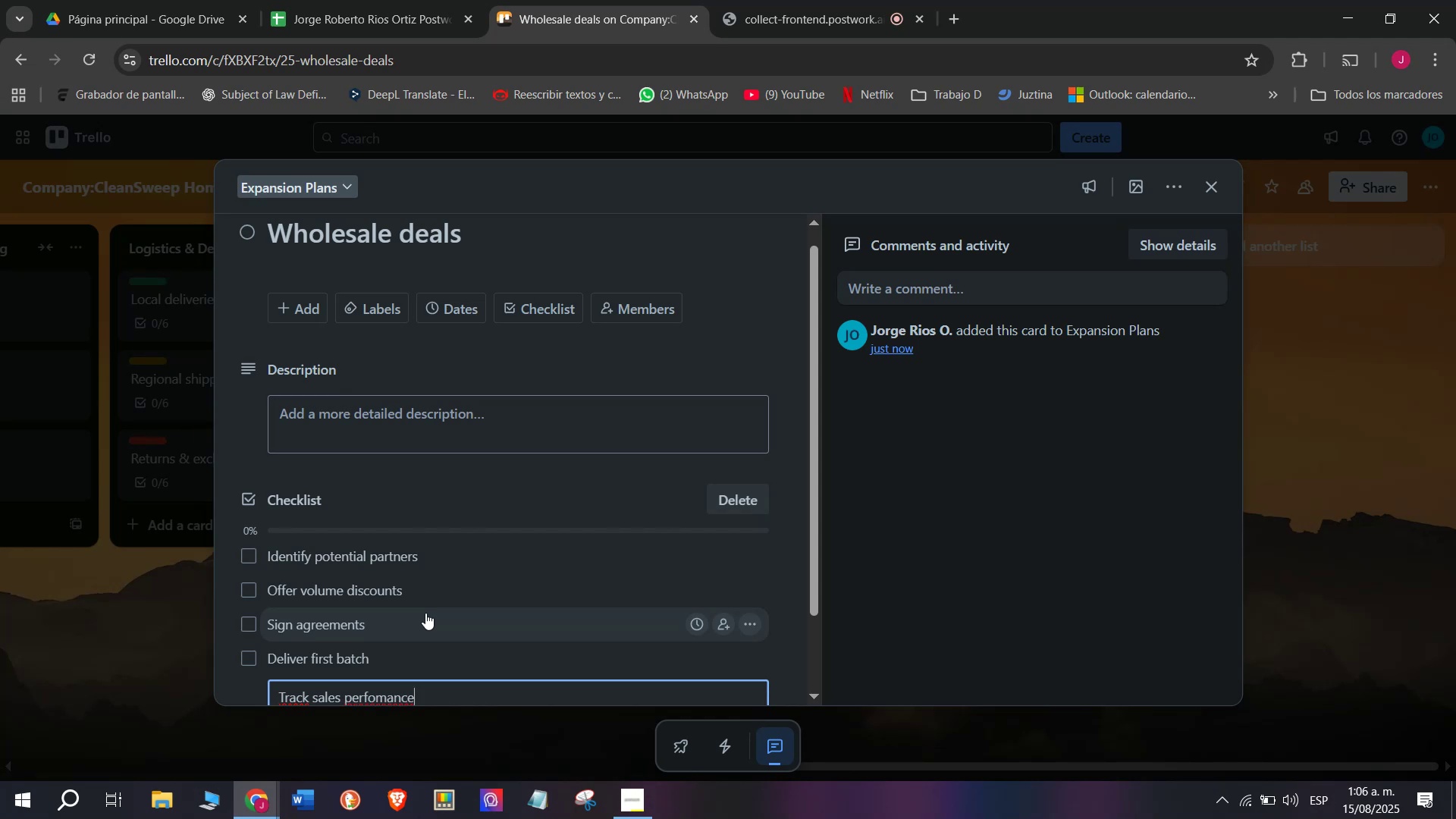 
key(Enter)
 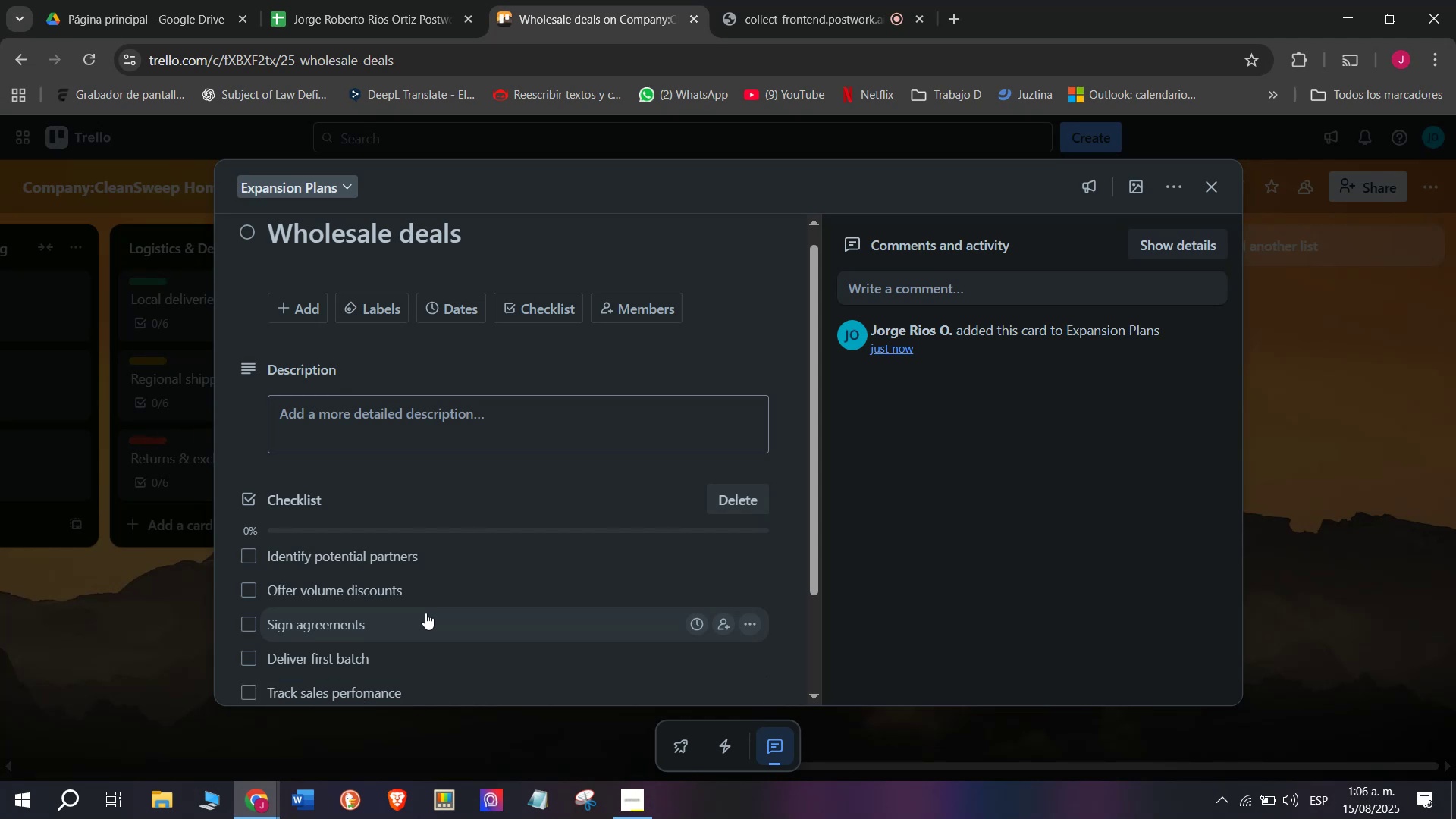 
type(Maintain communbica)
key(Backspace)
key(Backspace)
key(Backspace)
key(Backspace)
type(ica)
 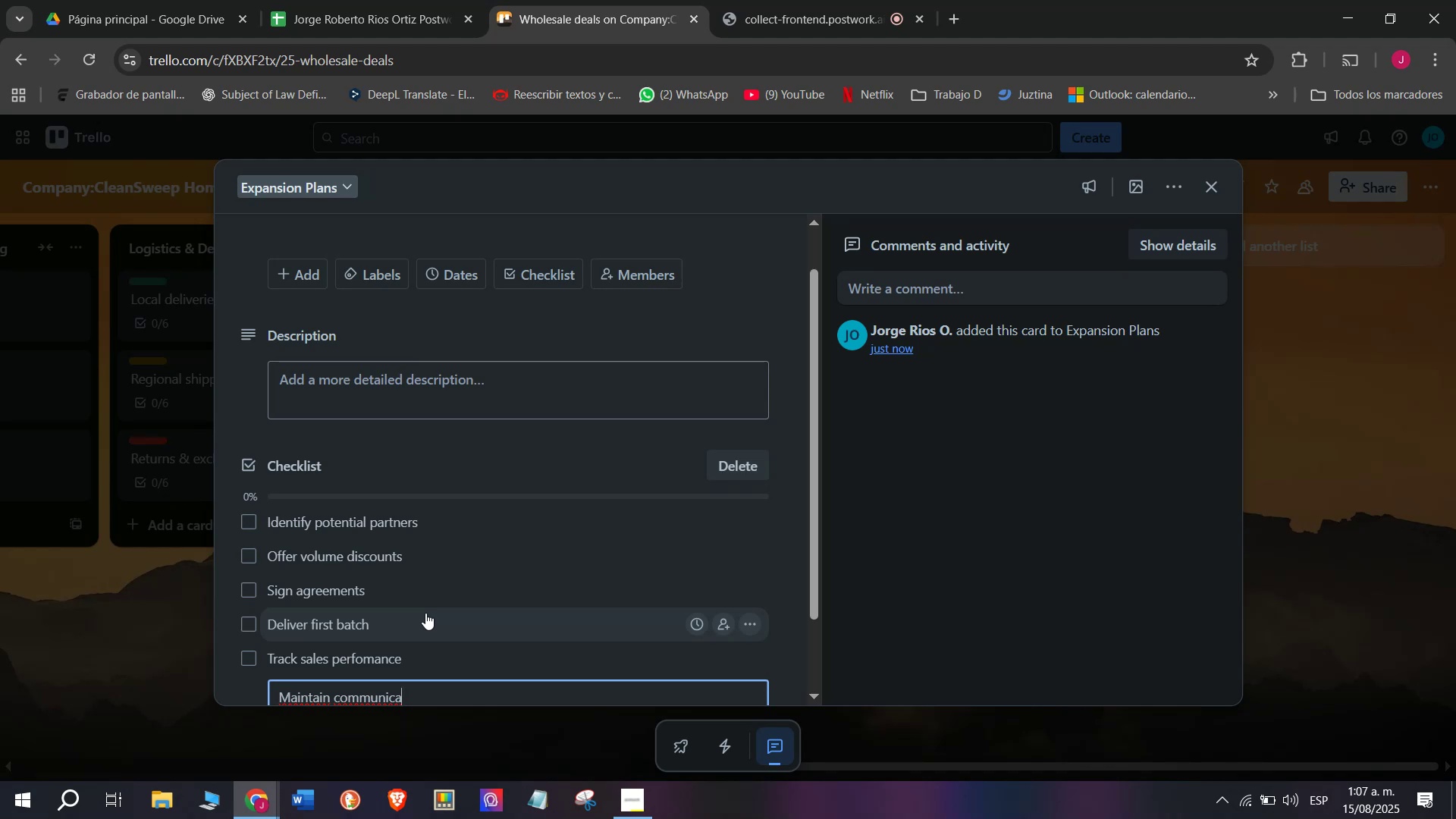 
type(tion)
 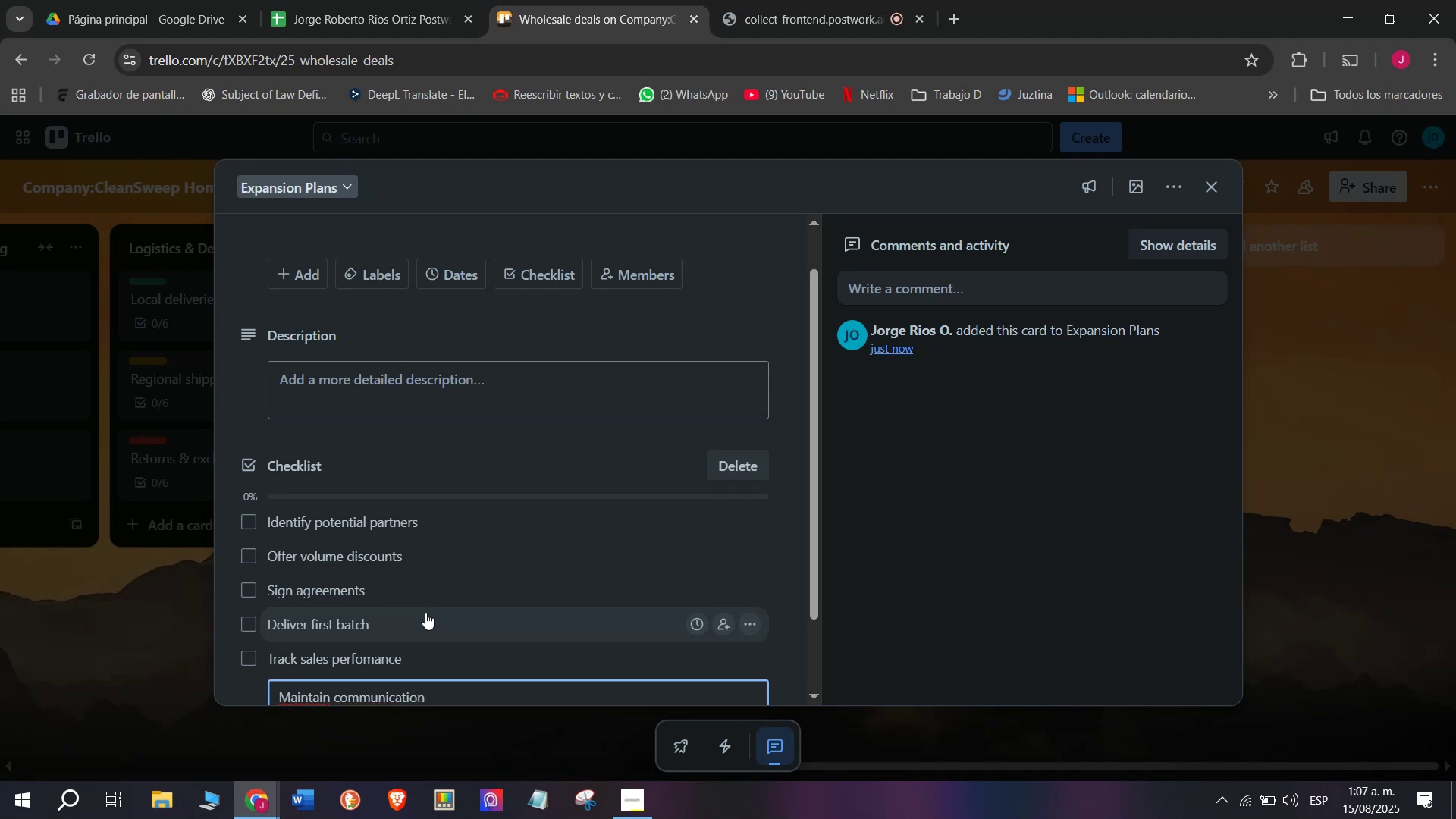 
key(Enter)
 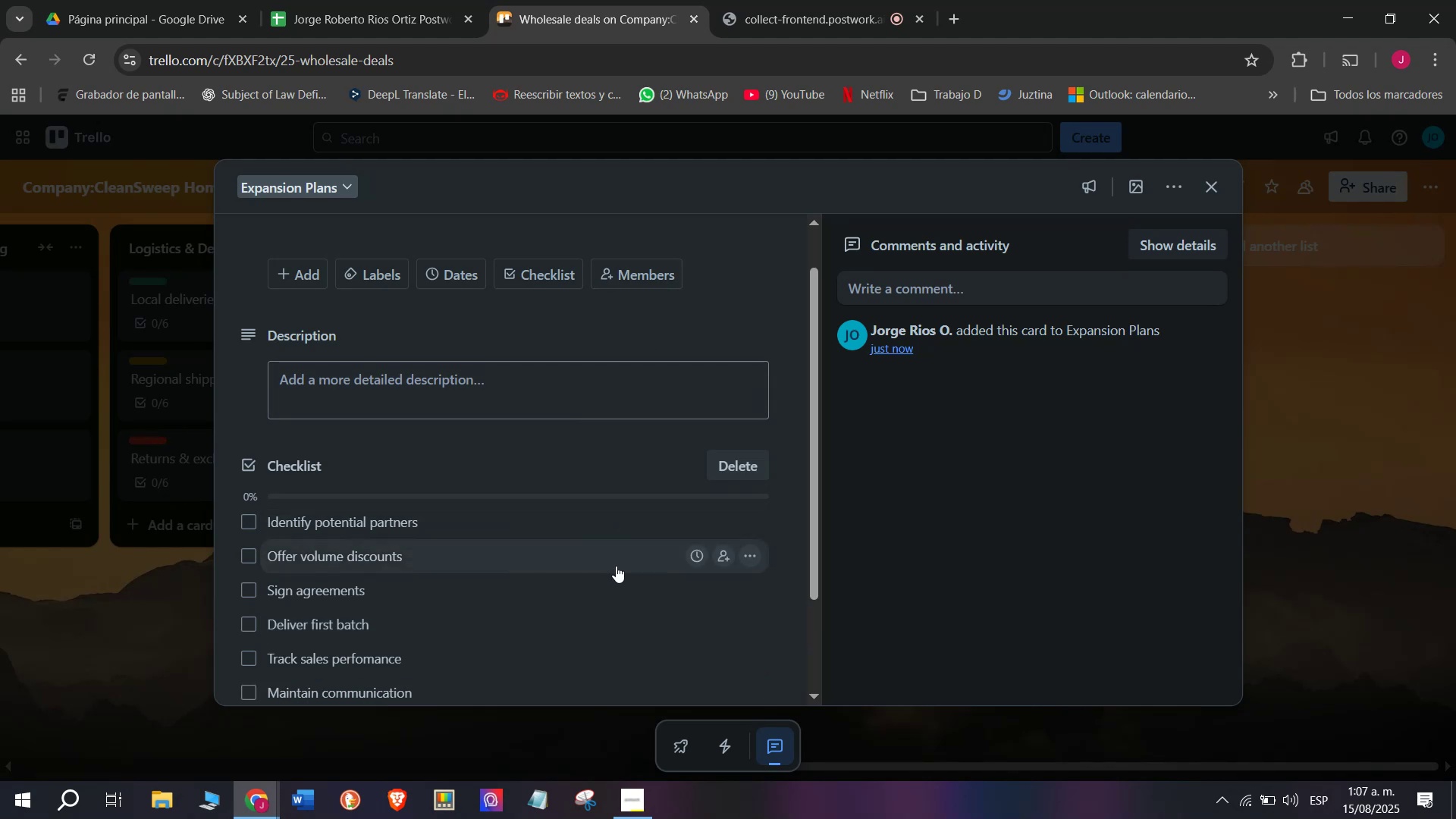 
scroll: coordinate [502, 614], scroll_direction: up, amount: 1.0
 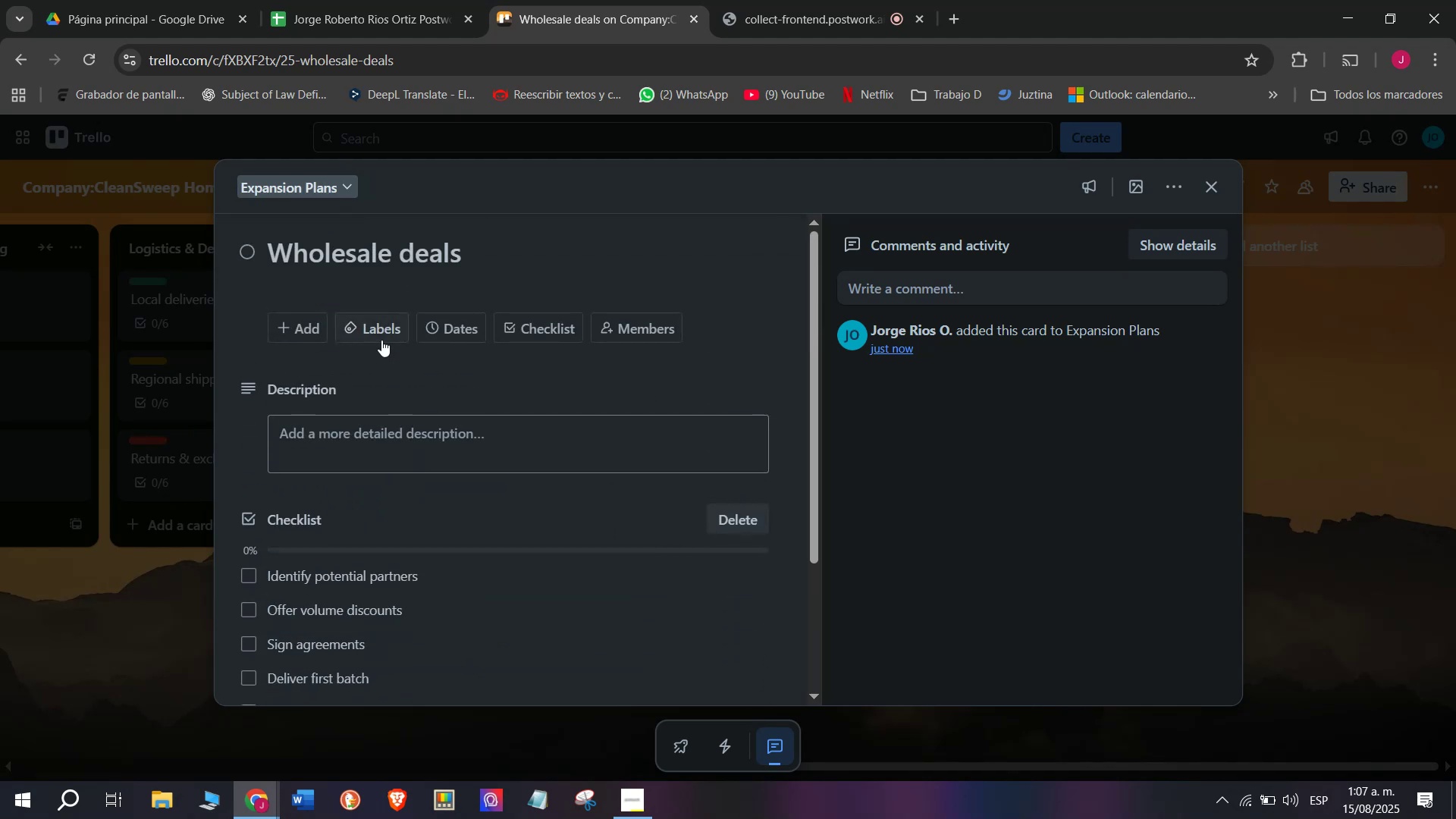 
left_click([381, 321])
 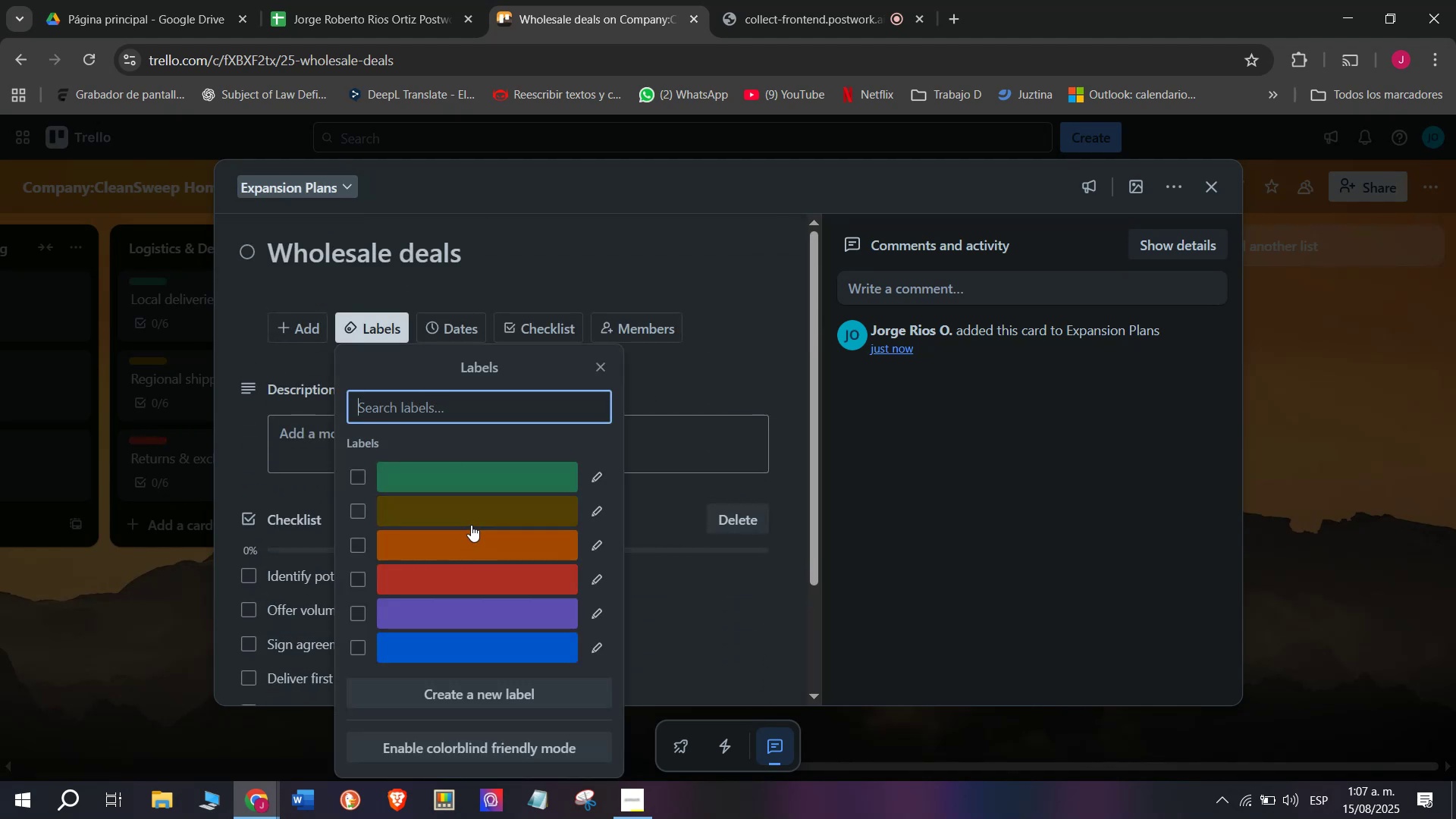 
left_click([475, 520])
 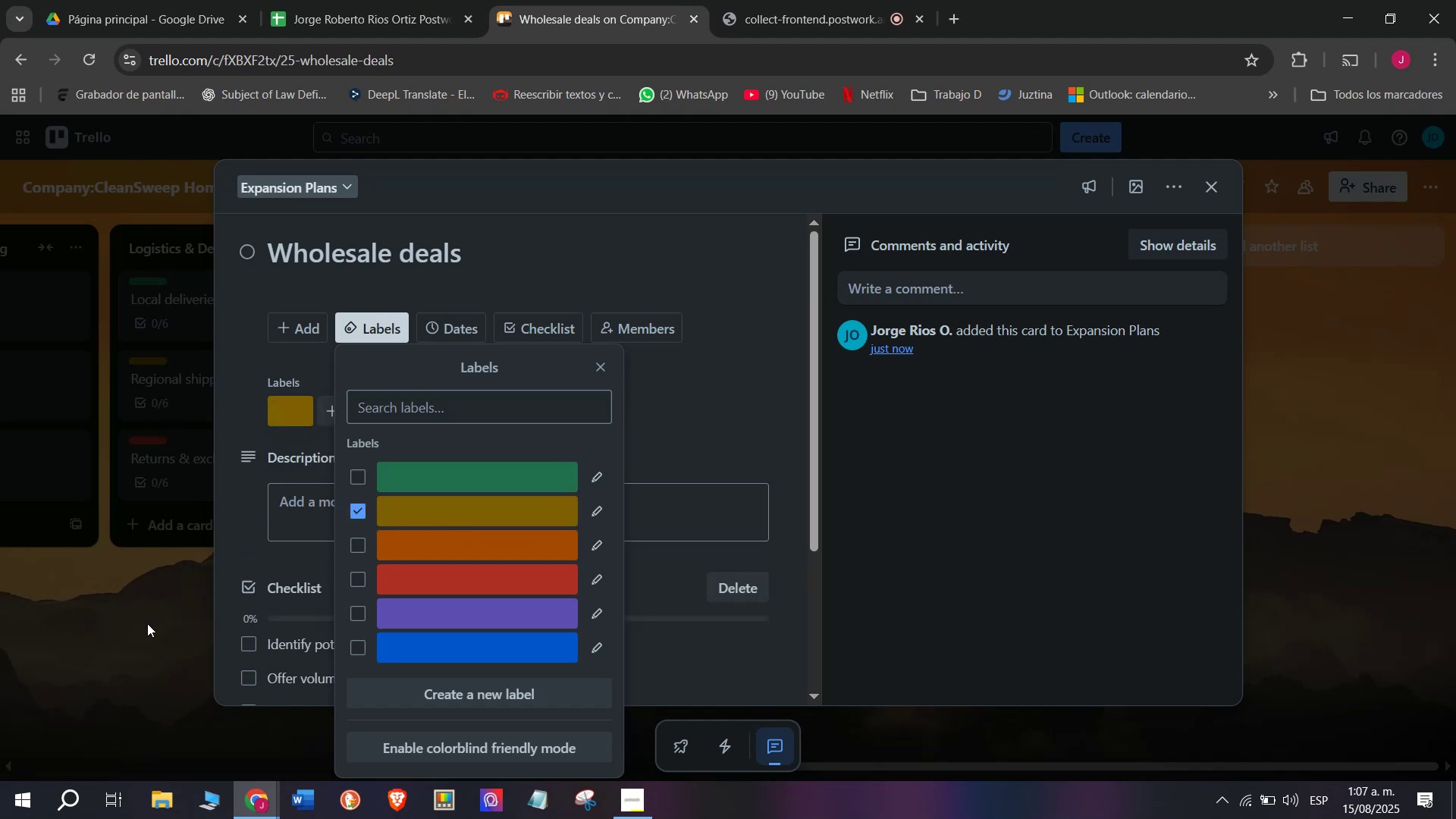 
double_click([147, 623])
 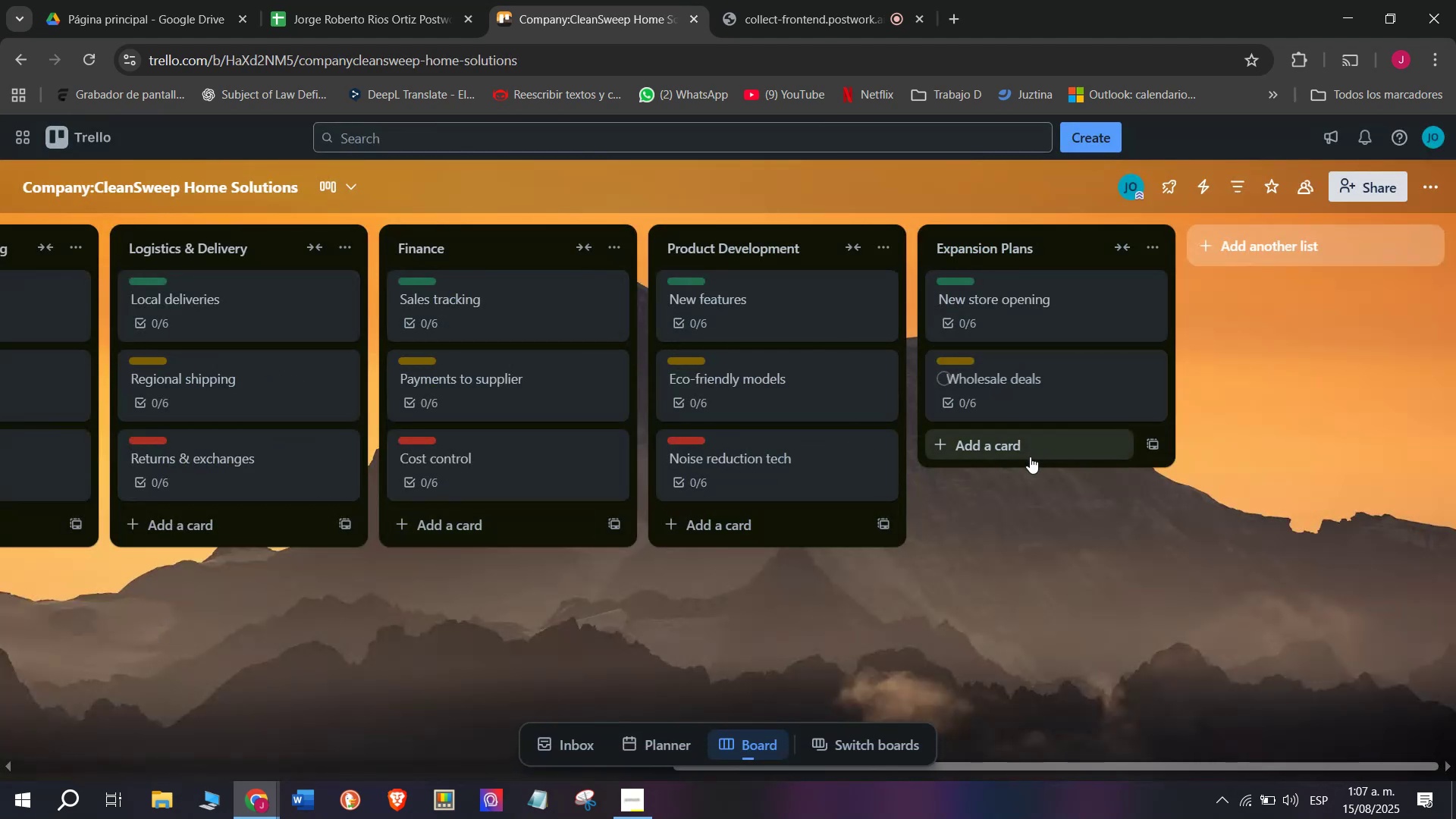 
left_click([1030, 457])
 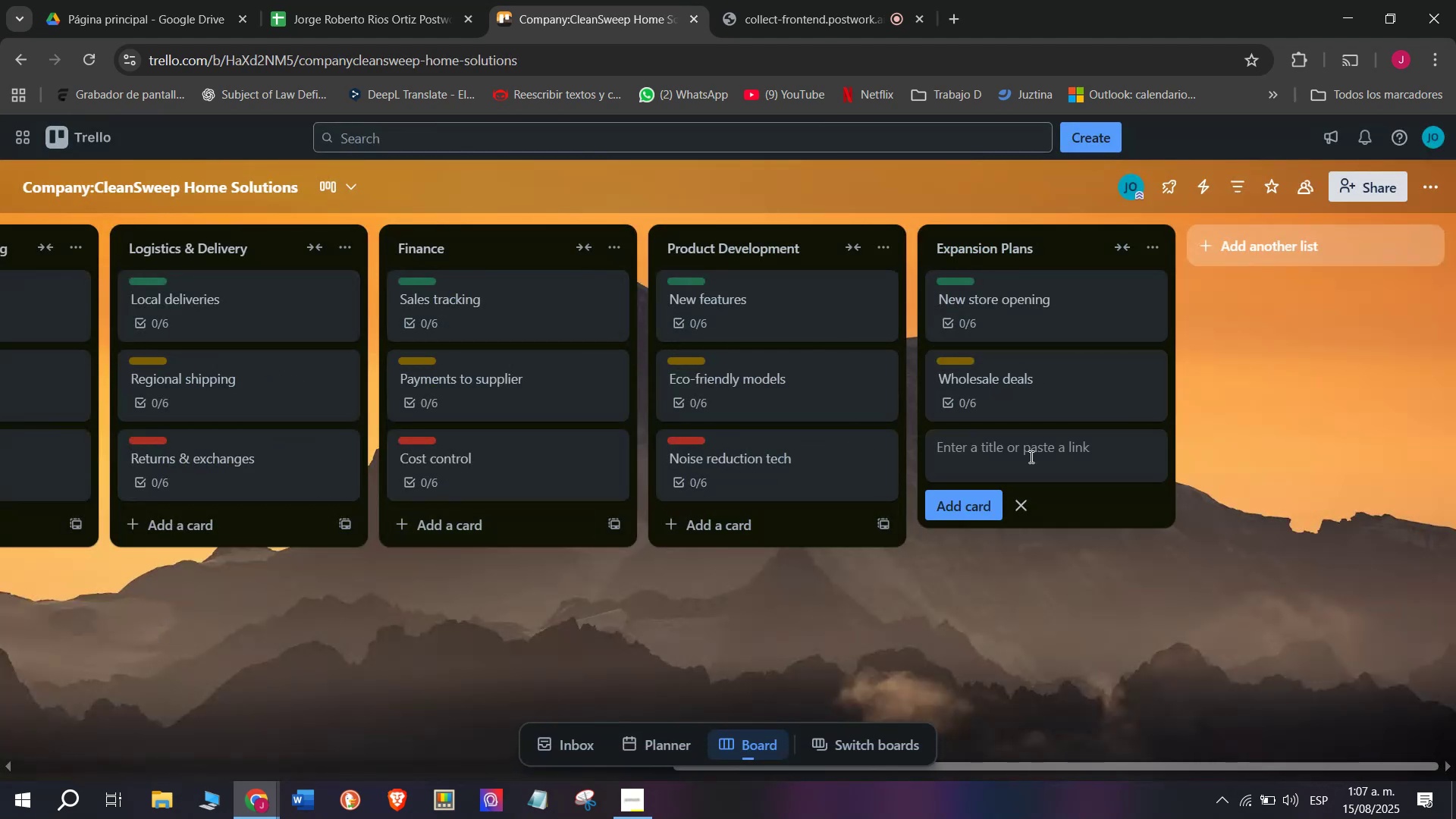 
left_click([1030, 457])
 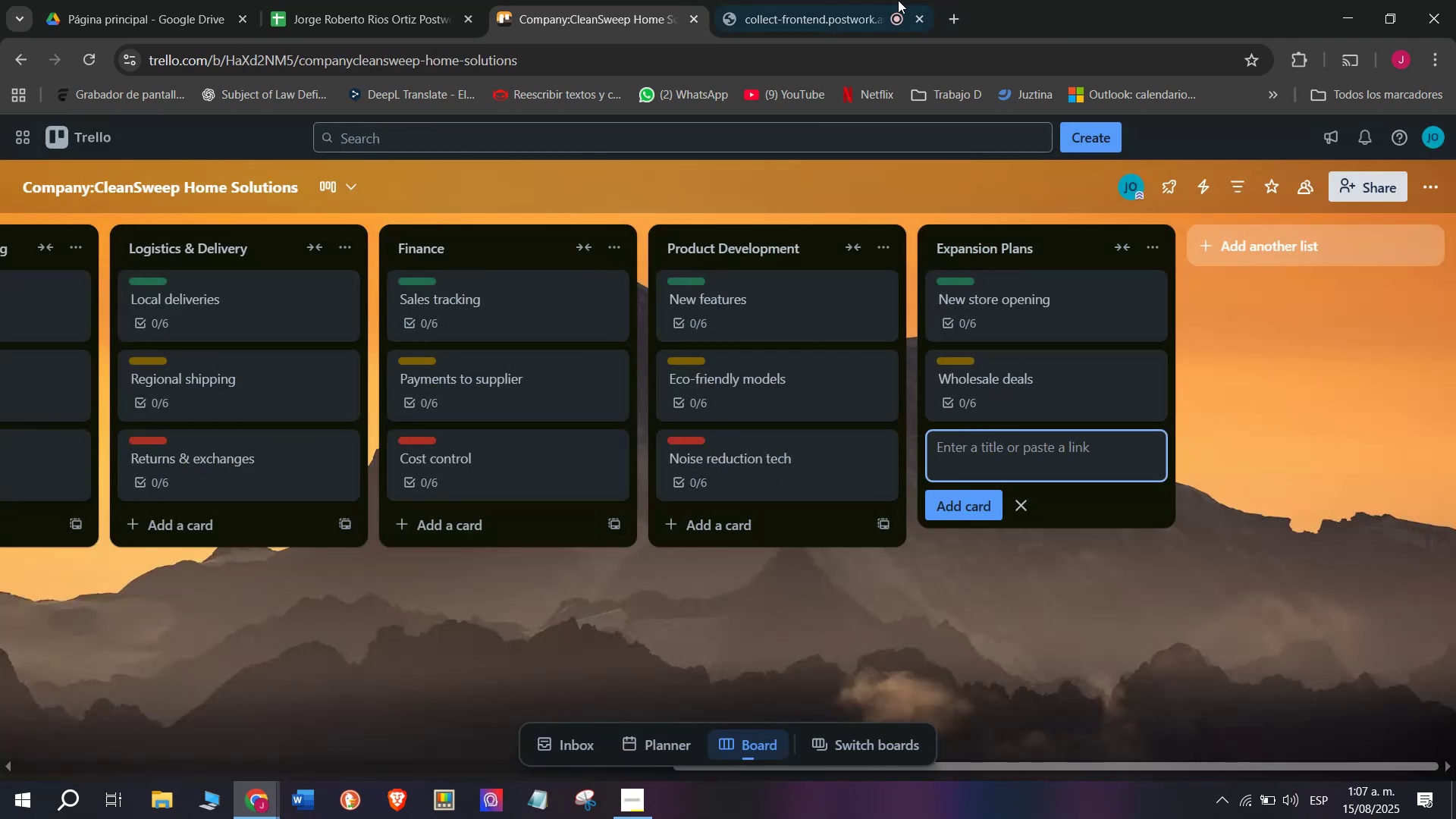 
left_click([809, 0])
 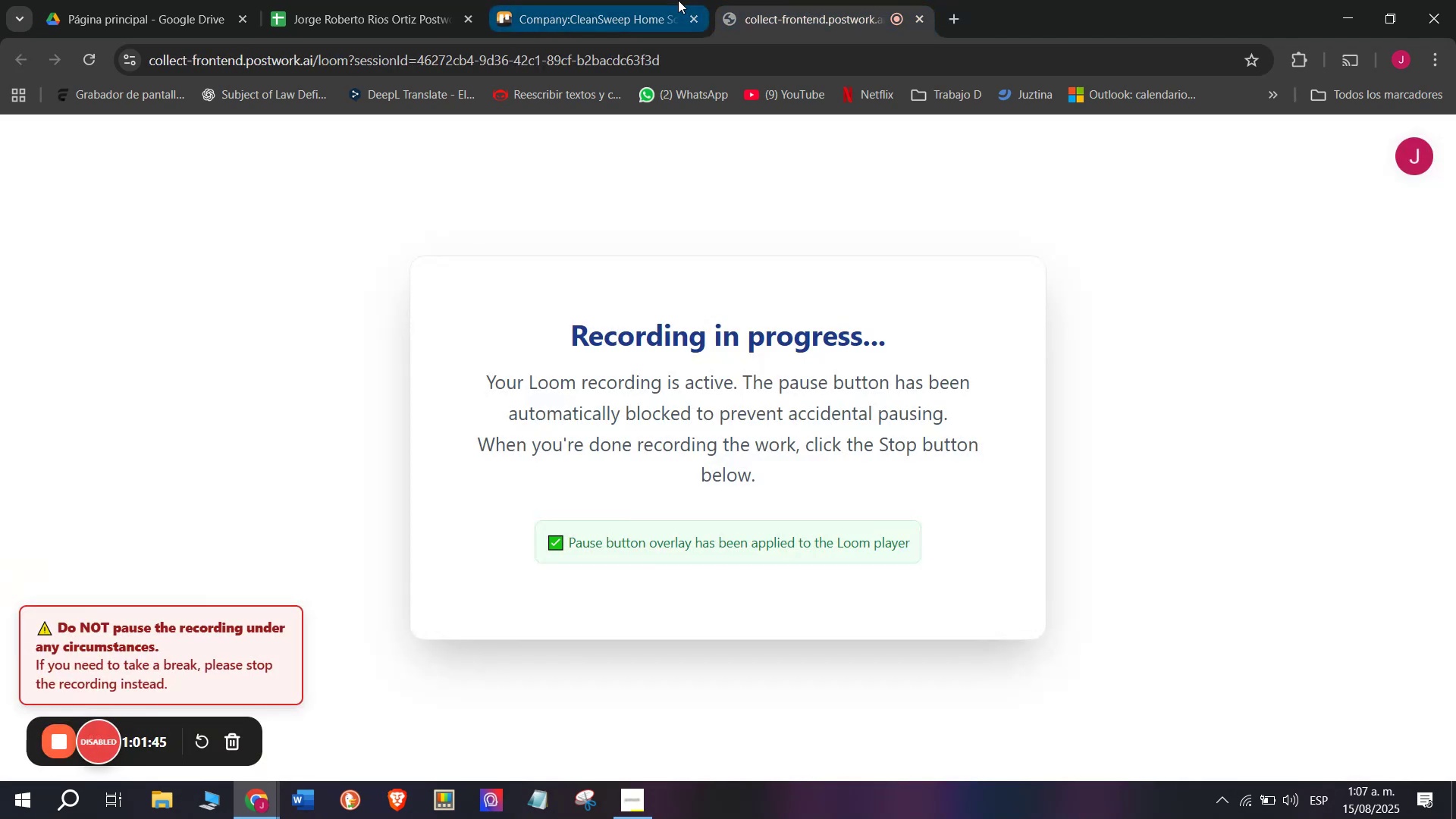 
left_click([678, 0])
 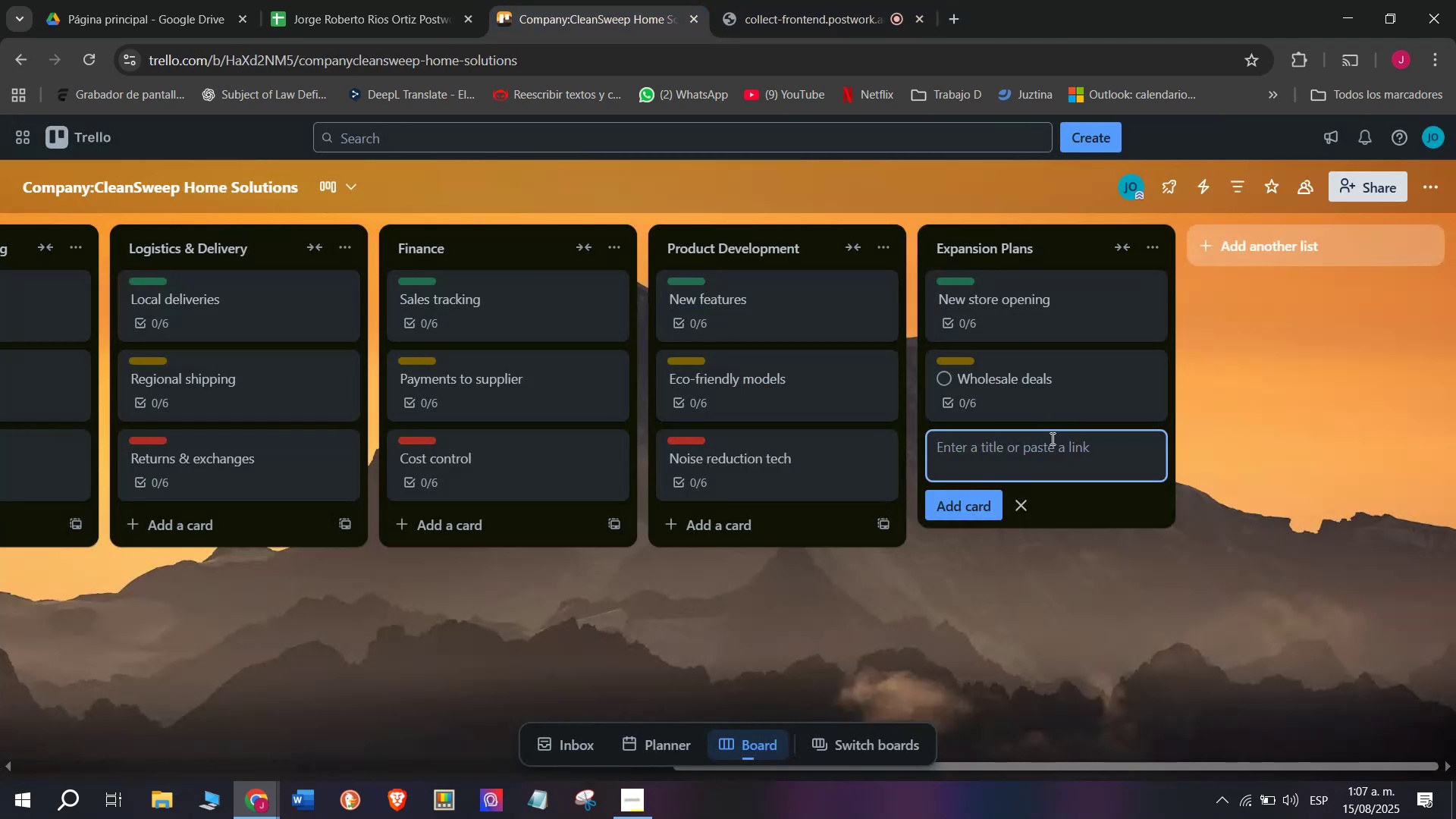 
left_click([1051, 448])
 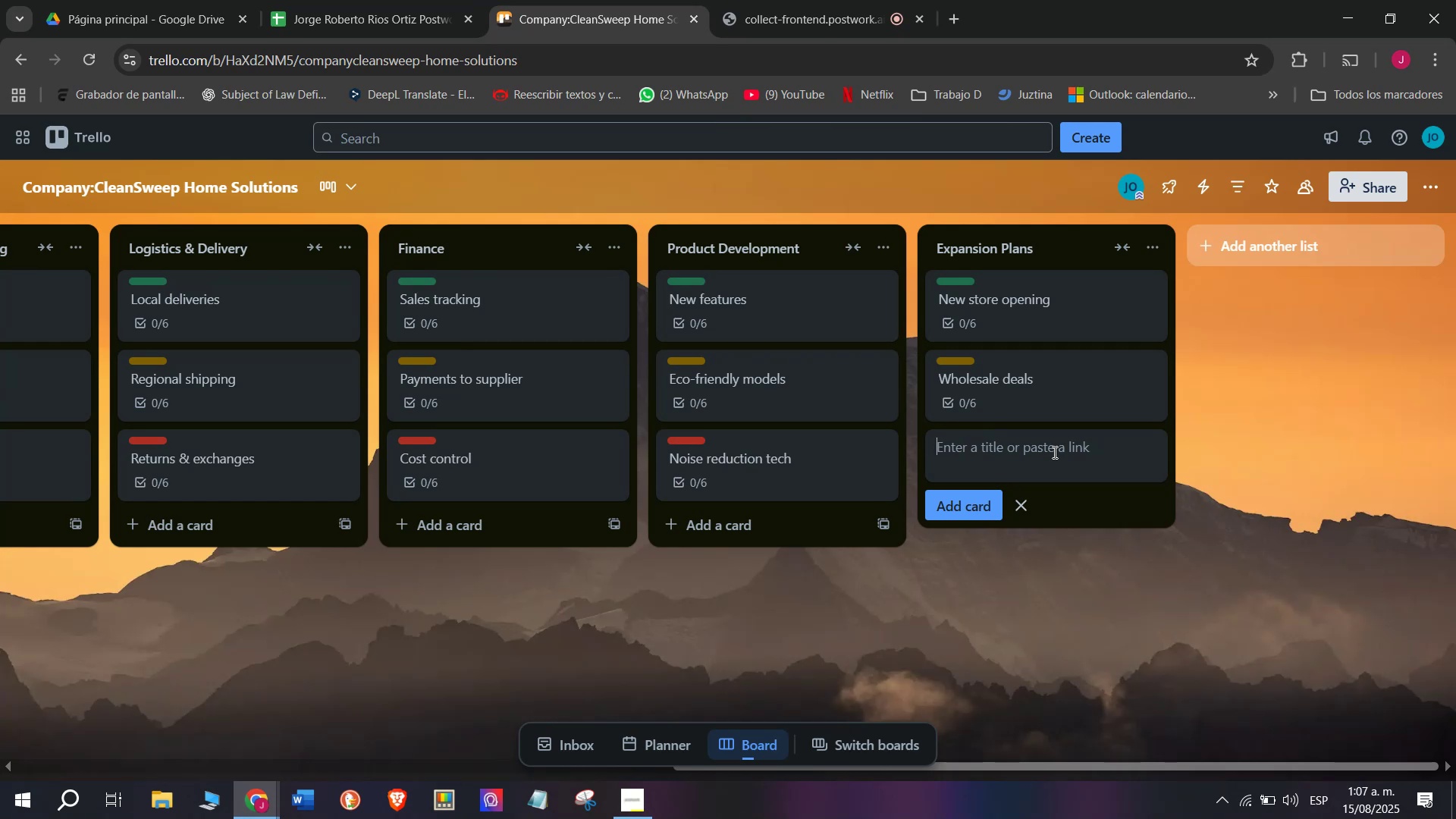 
left_click([1036, 460])
 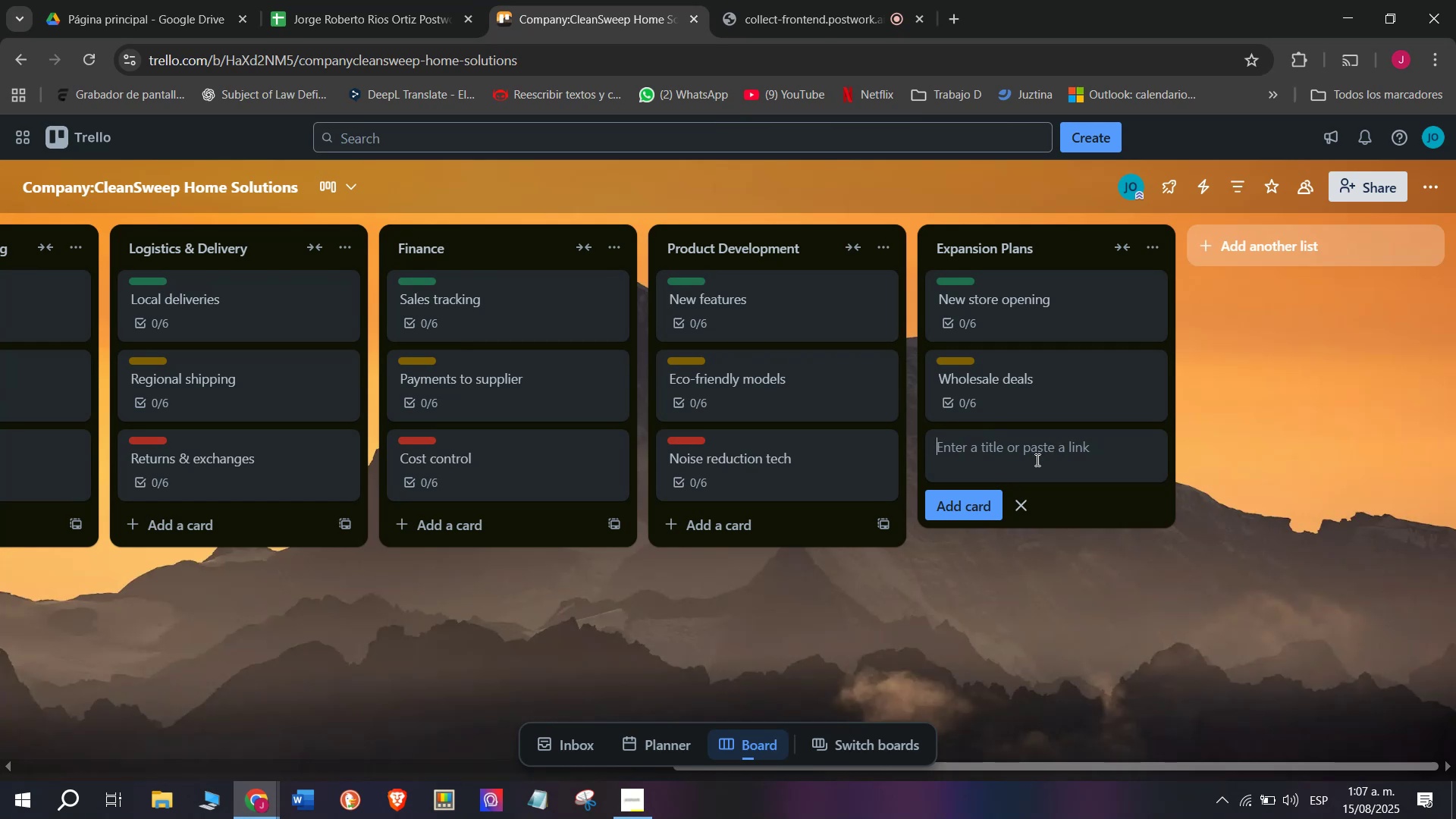 
type(Export O)
key(Backspace)
type(opportunities)
 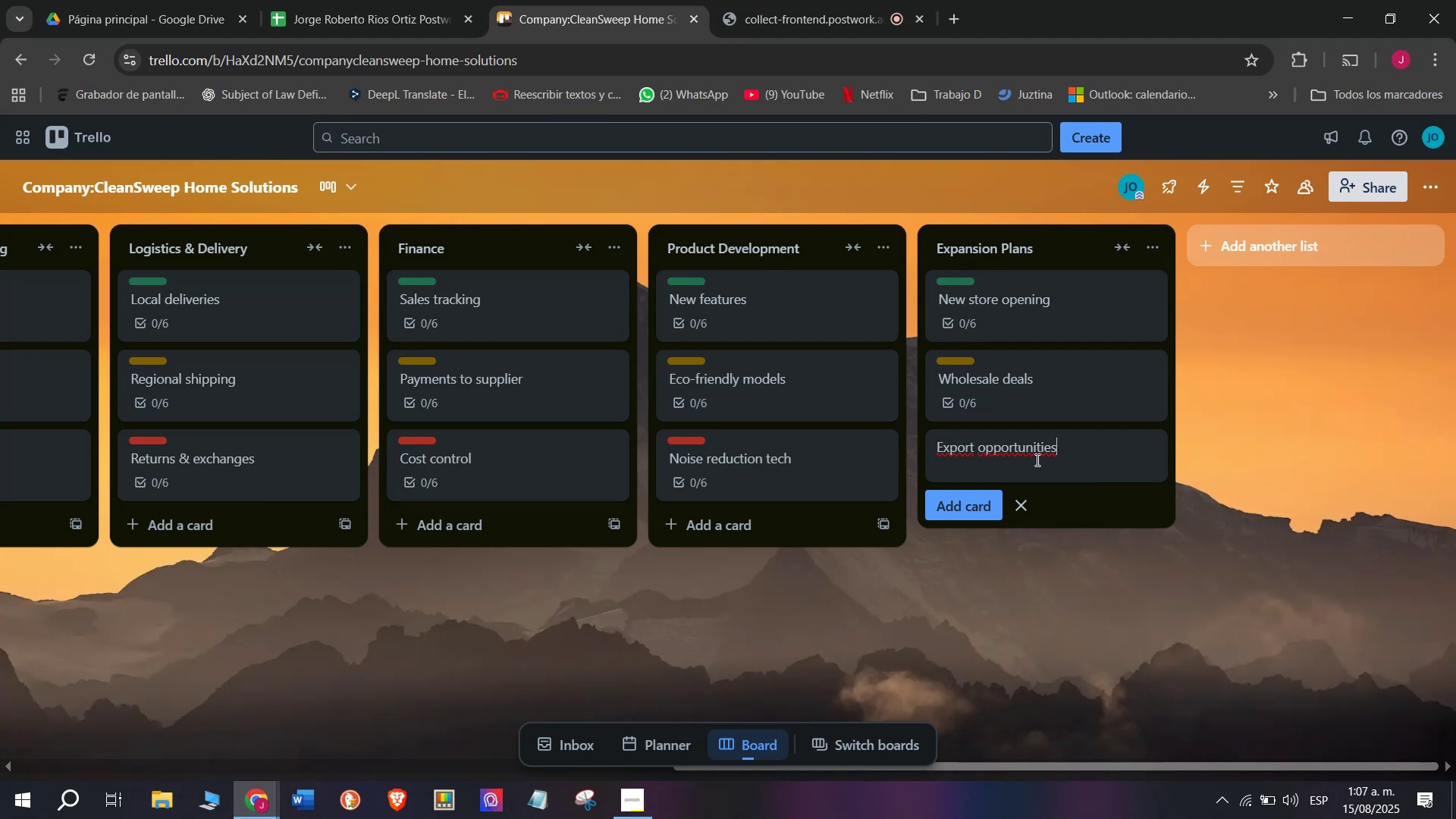 
key(Enter)
 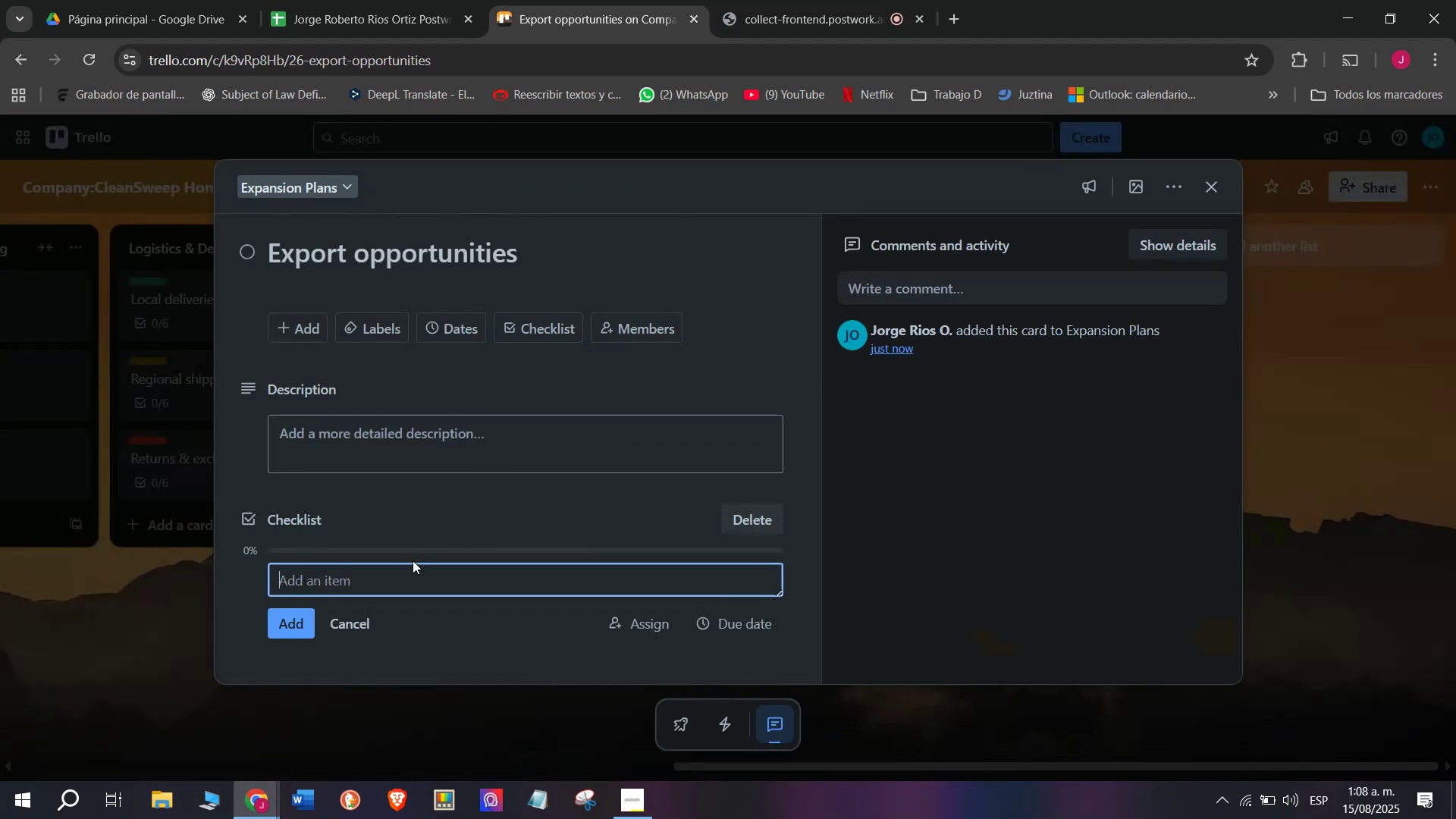 
wait(6.42)
 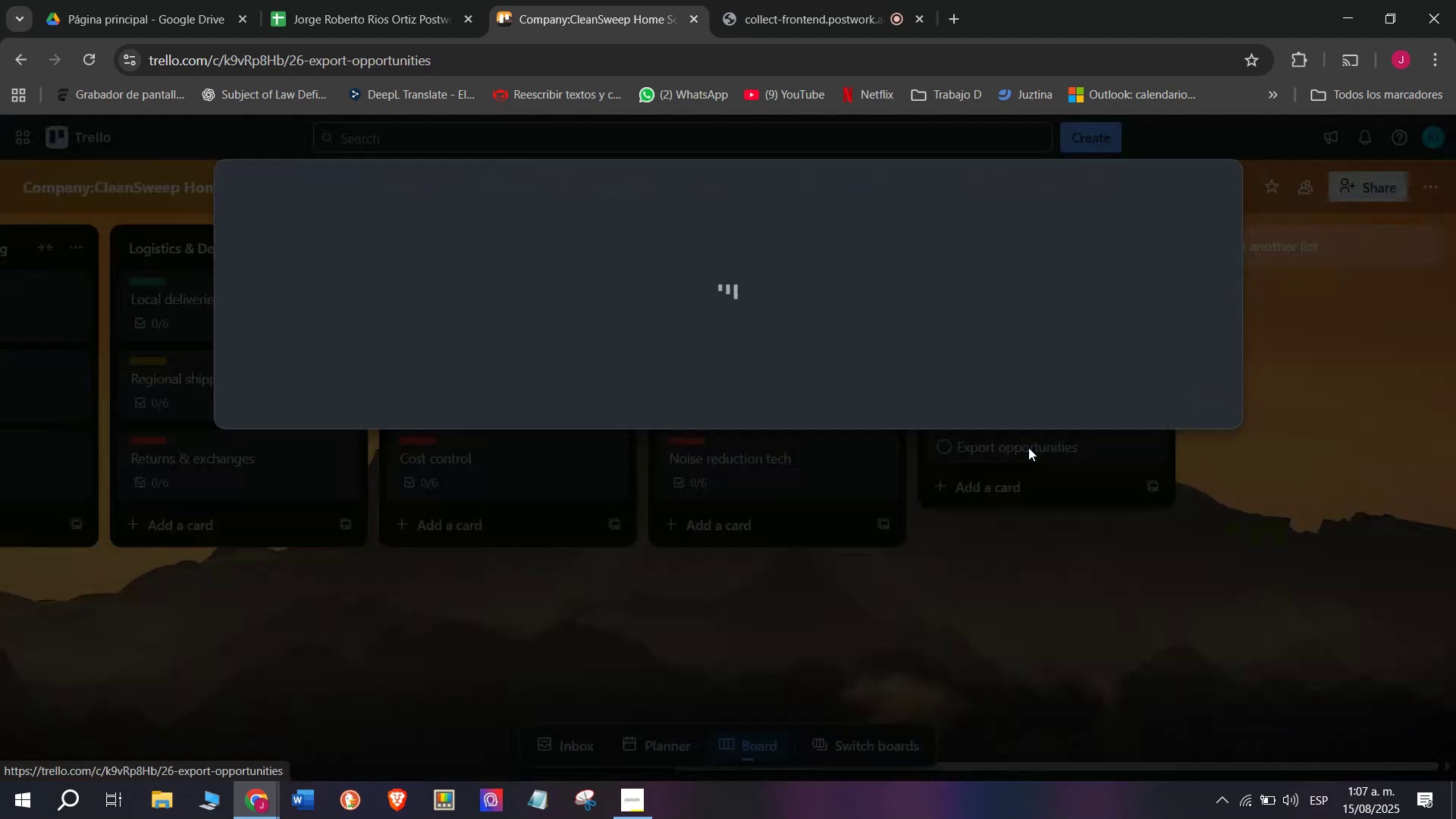 
type(Research international marje)
key(Backspace)
key(Backspace)
type(kets)
 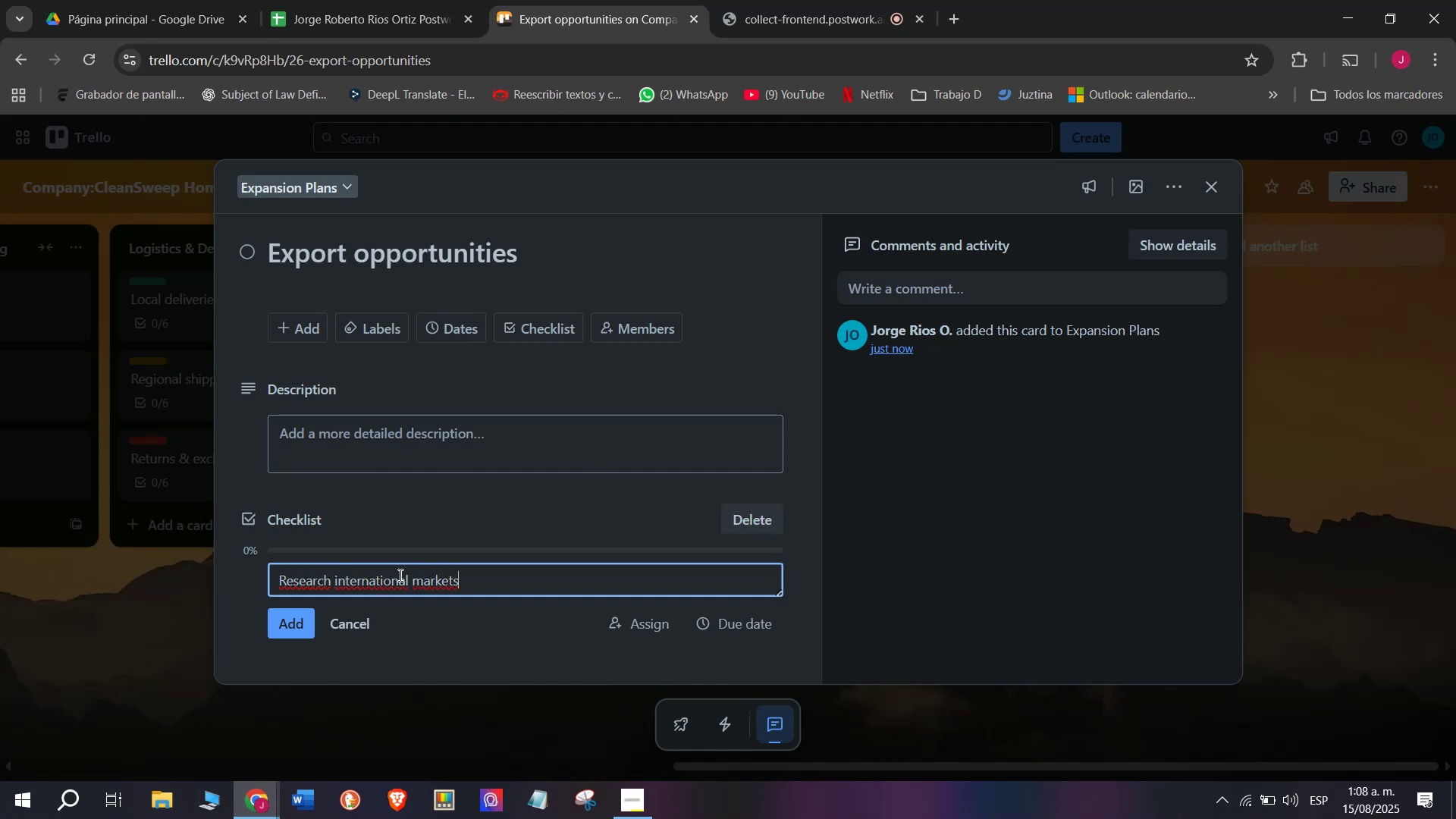 
key(Enter)
 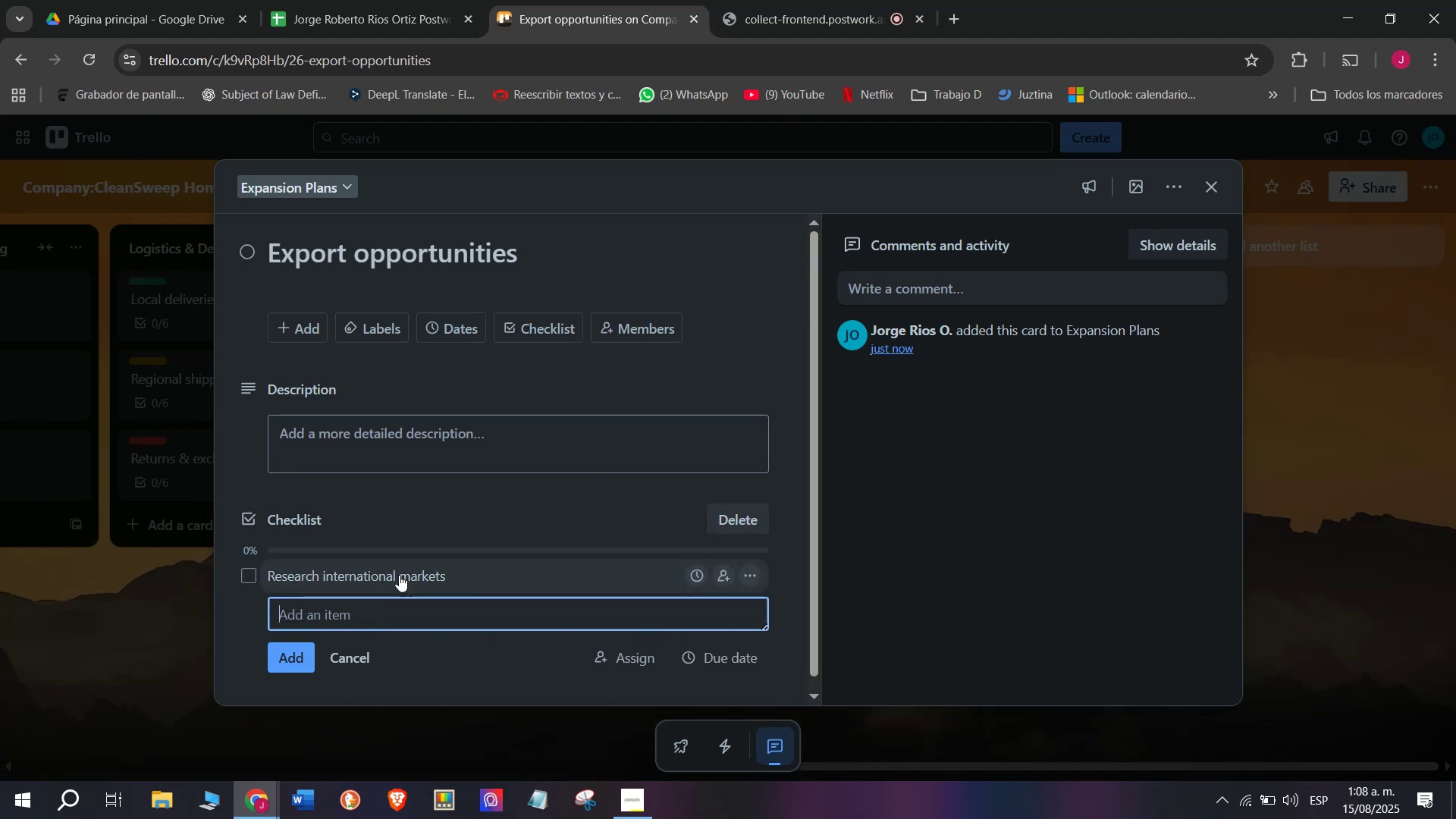 
type(Prepare e)
key(Backspace)
type(Eg)
key(Backspace)
type(nglesh)
key(Backspace)
key(Backspace)
key(Backspace)
type(ish catalog)
 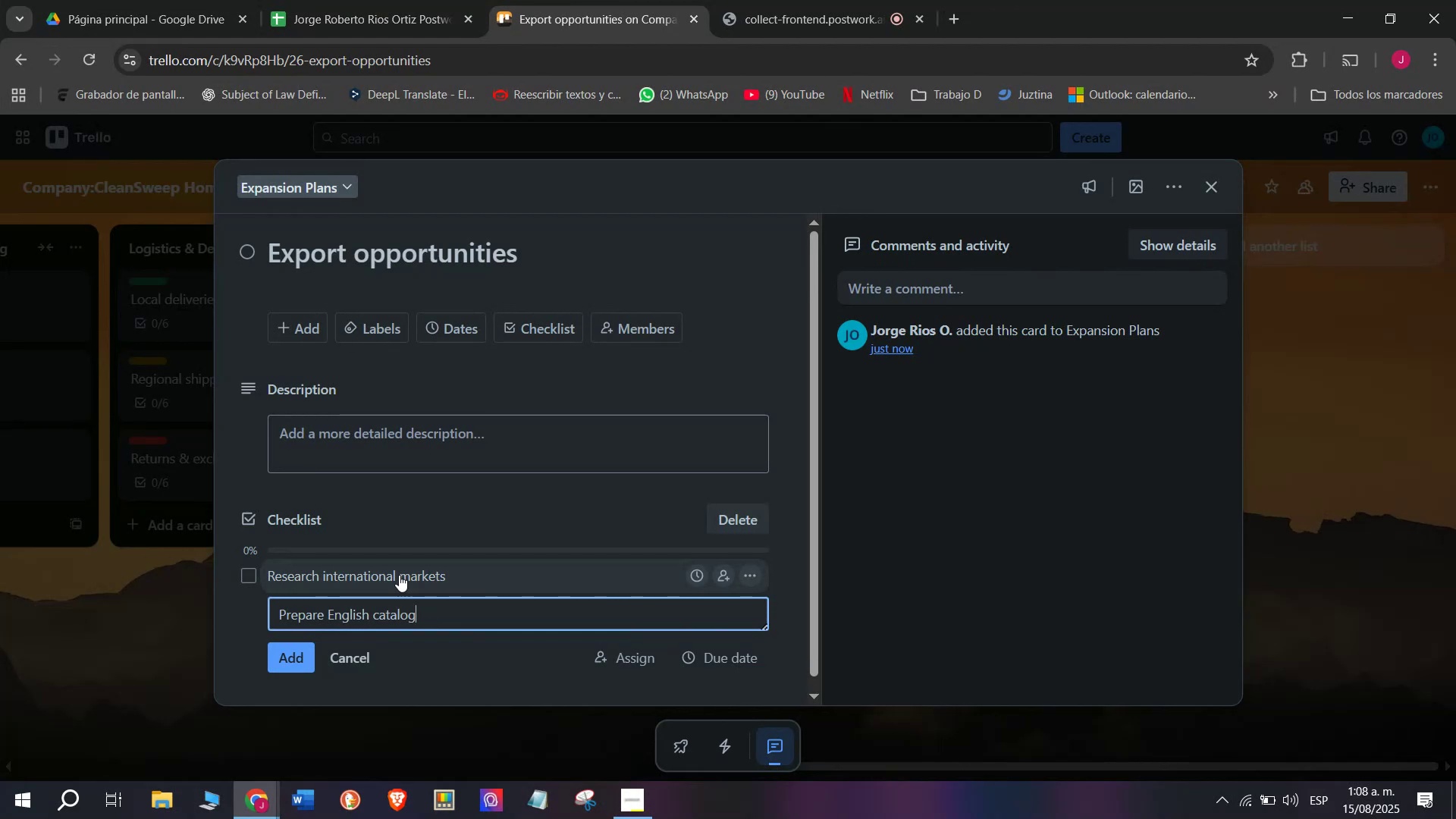 
key(Enter)
 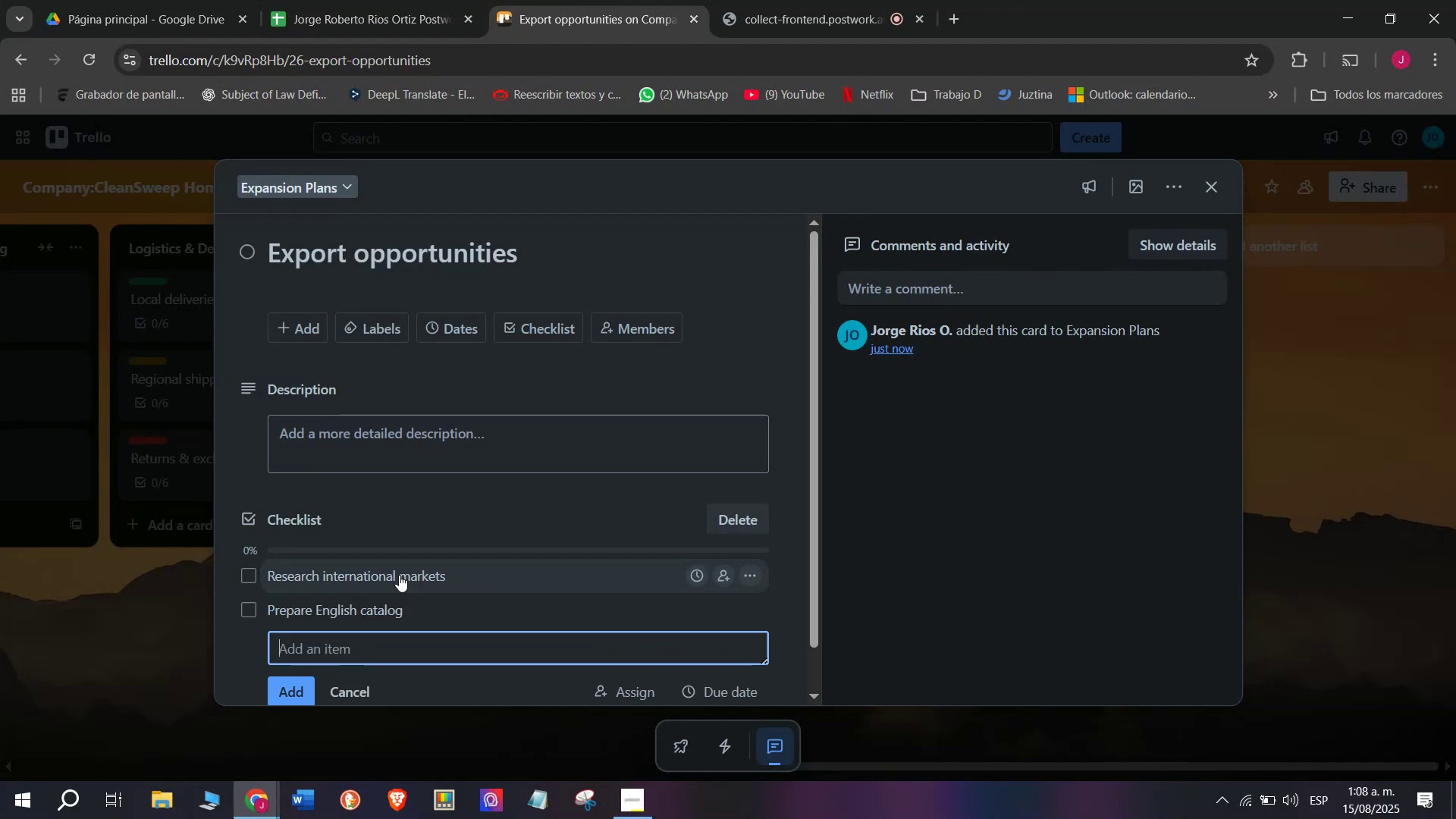 
type(Conctat)
key(Backspace)
type(ct disatri)
key(Backspace)
key(Backspace)
key(Backspace)
key(Backspace)
type(tri)
 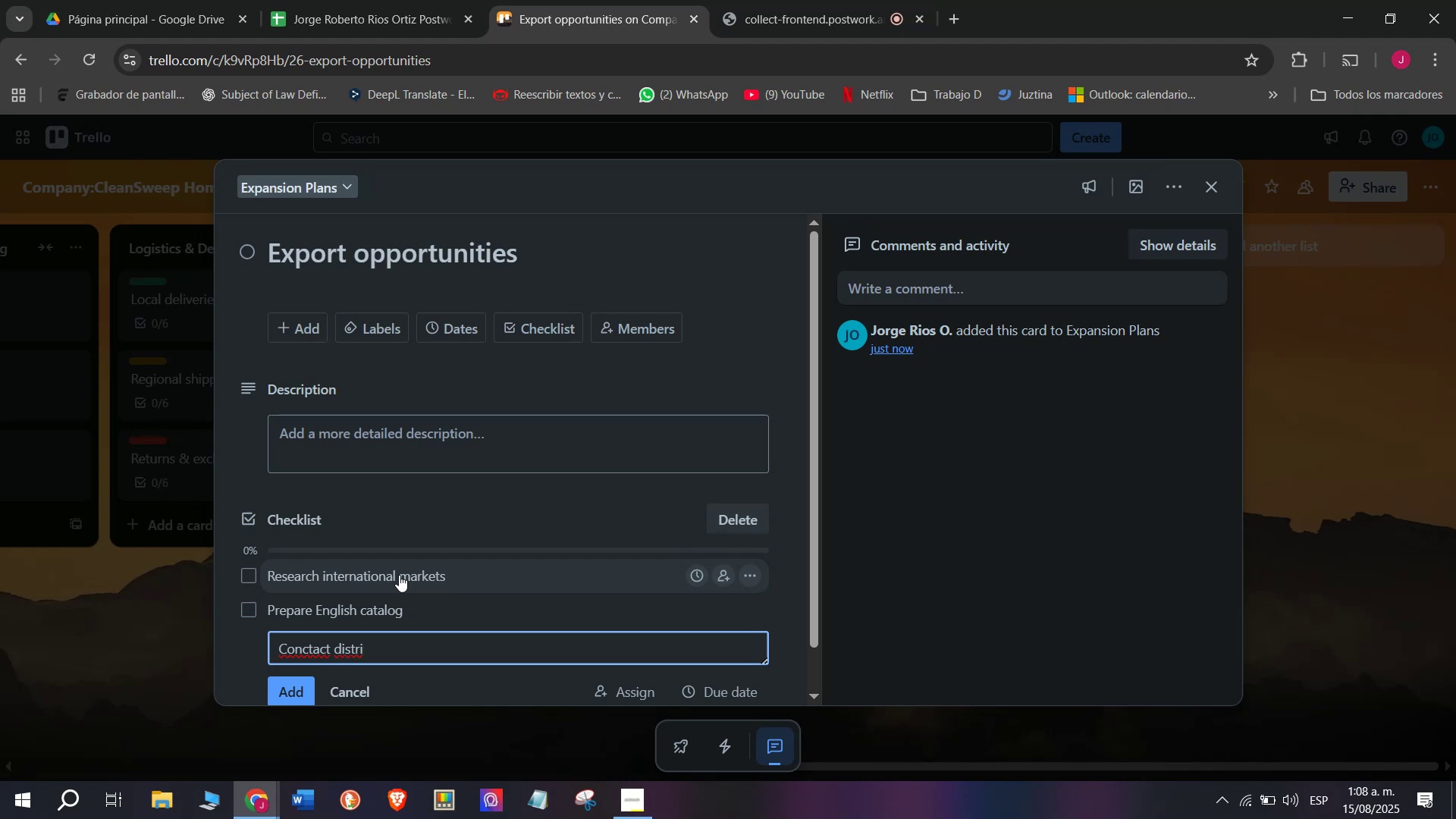 
type(butoras)
key(Backspace)
key(Backspace)
type(s)
 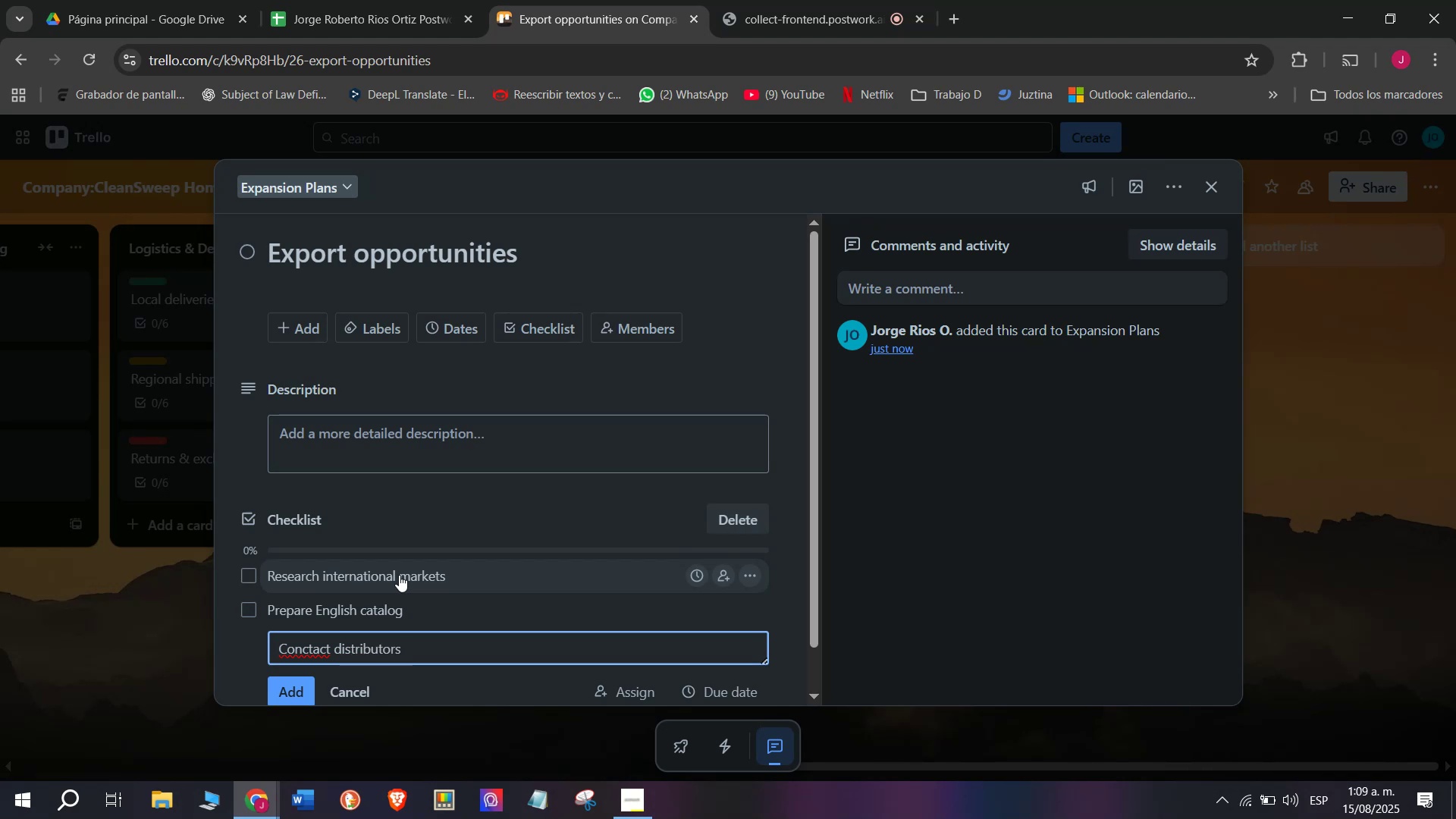 
key(Enter)
 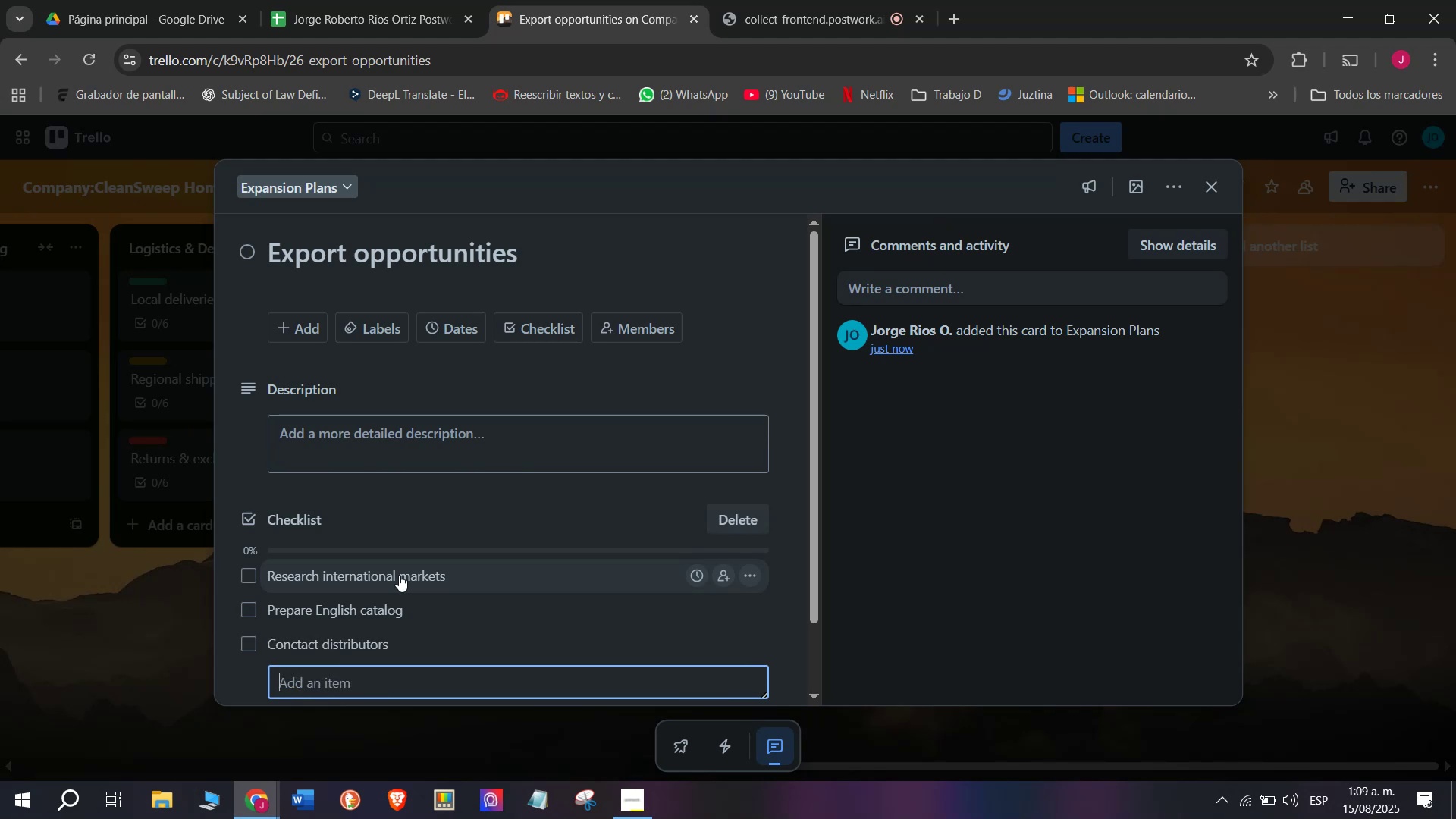 
scroll: coordinate [399, 575], scroll_direction: down, amount: 2.0
 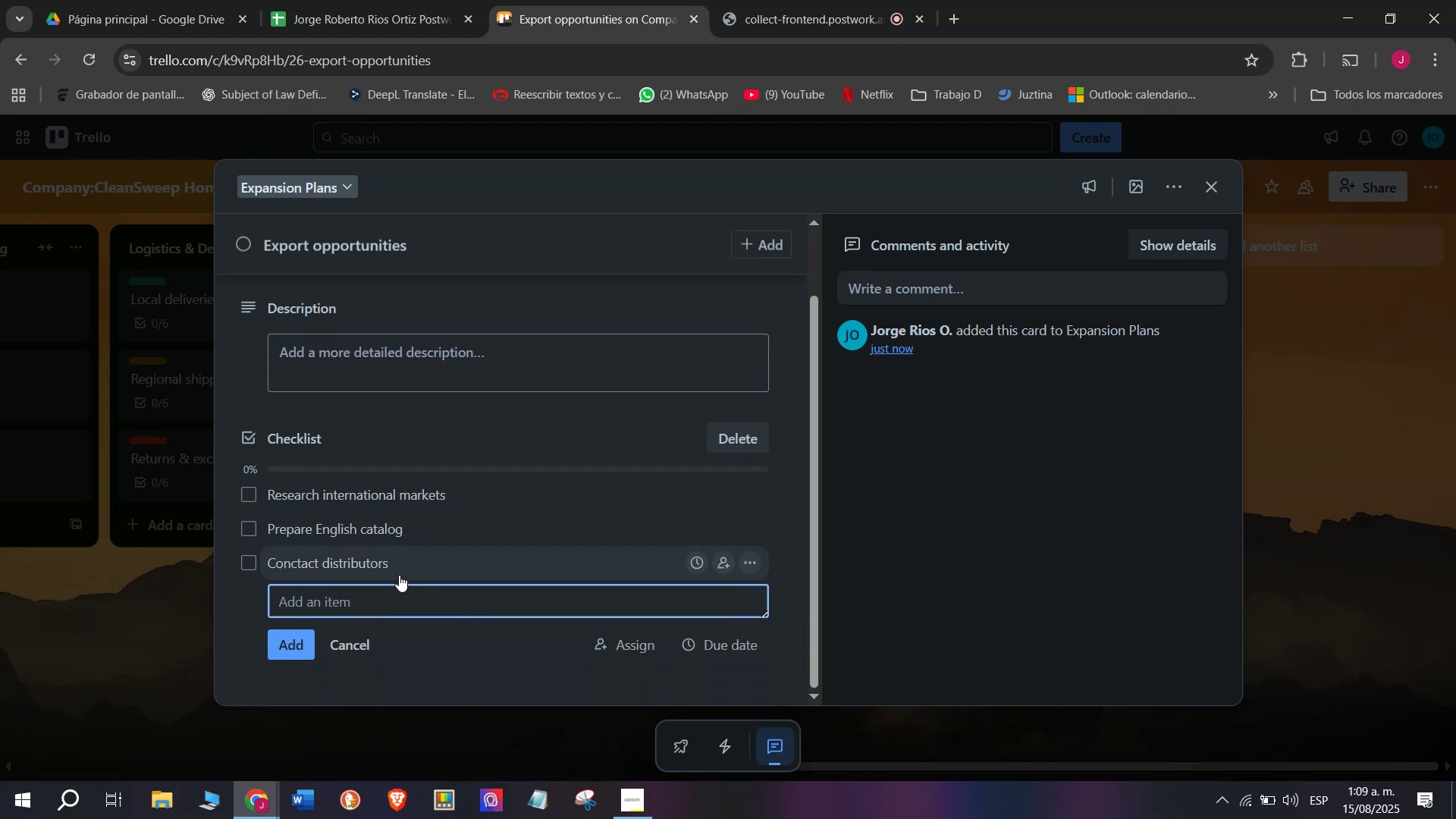 
type(Negoti)
 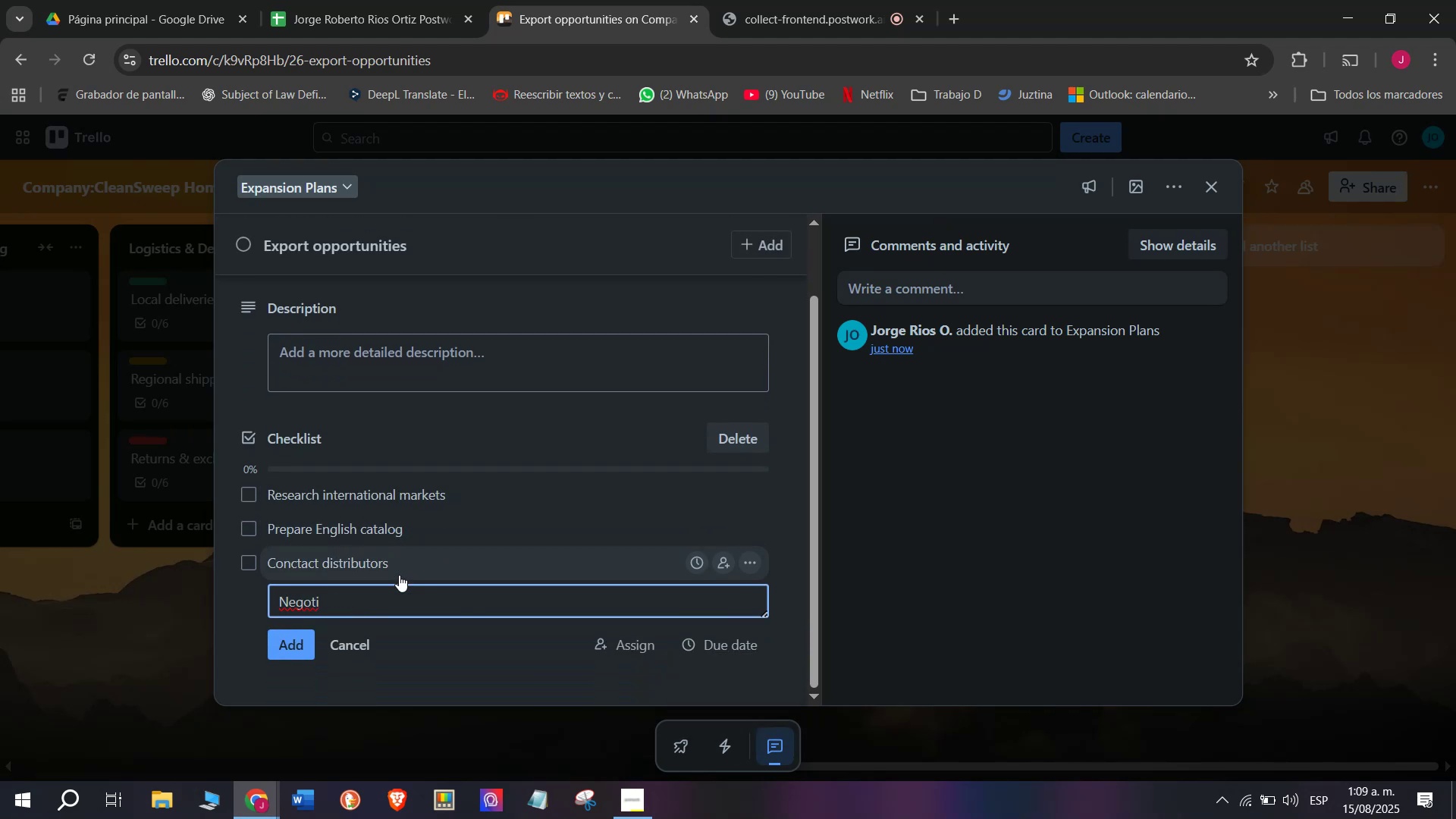 
type(ar)
key(Backspace)
type(te deals)
 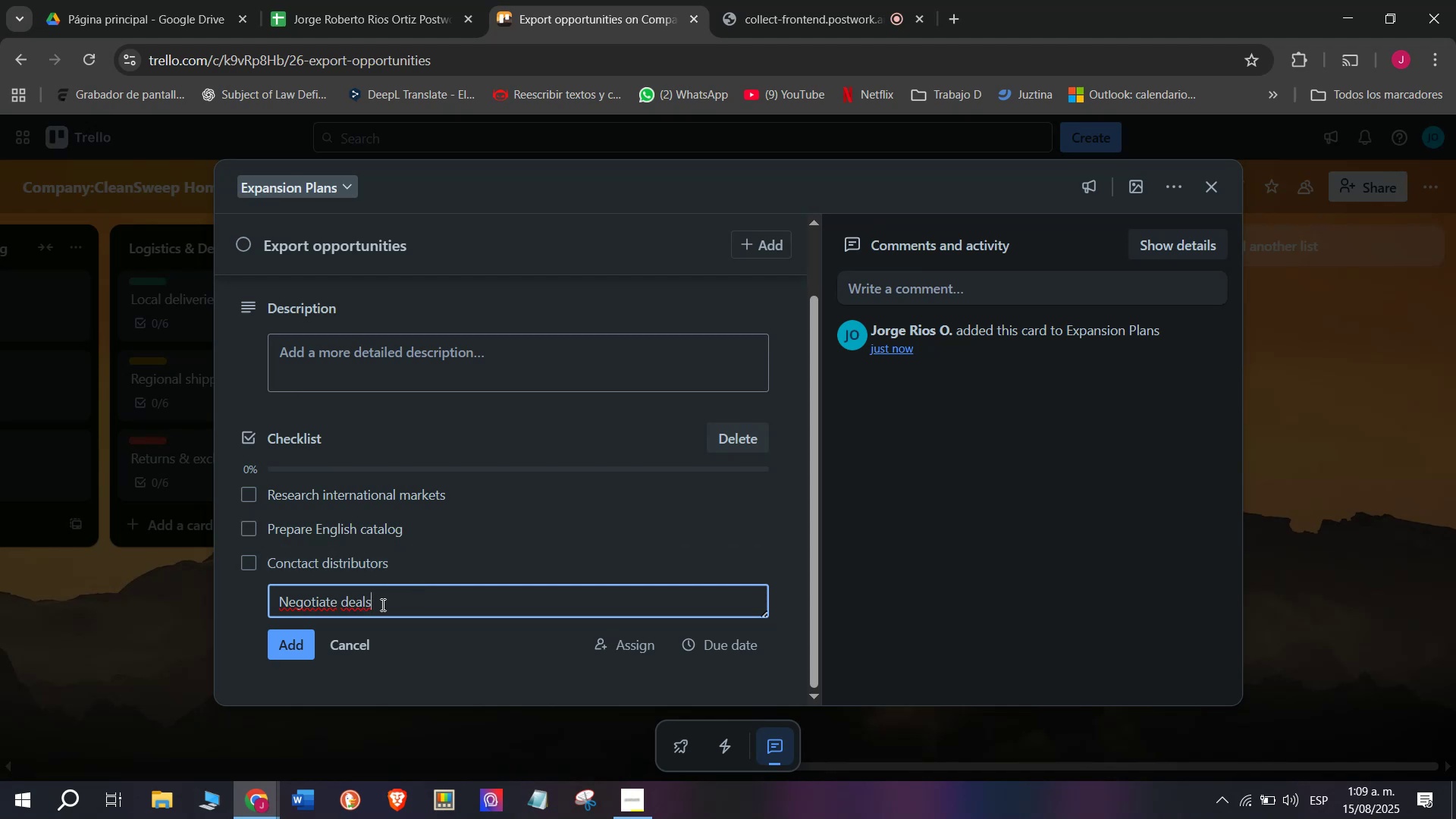 
key(Enter)
 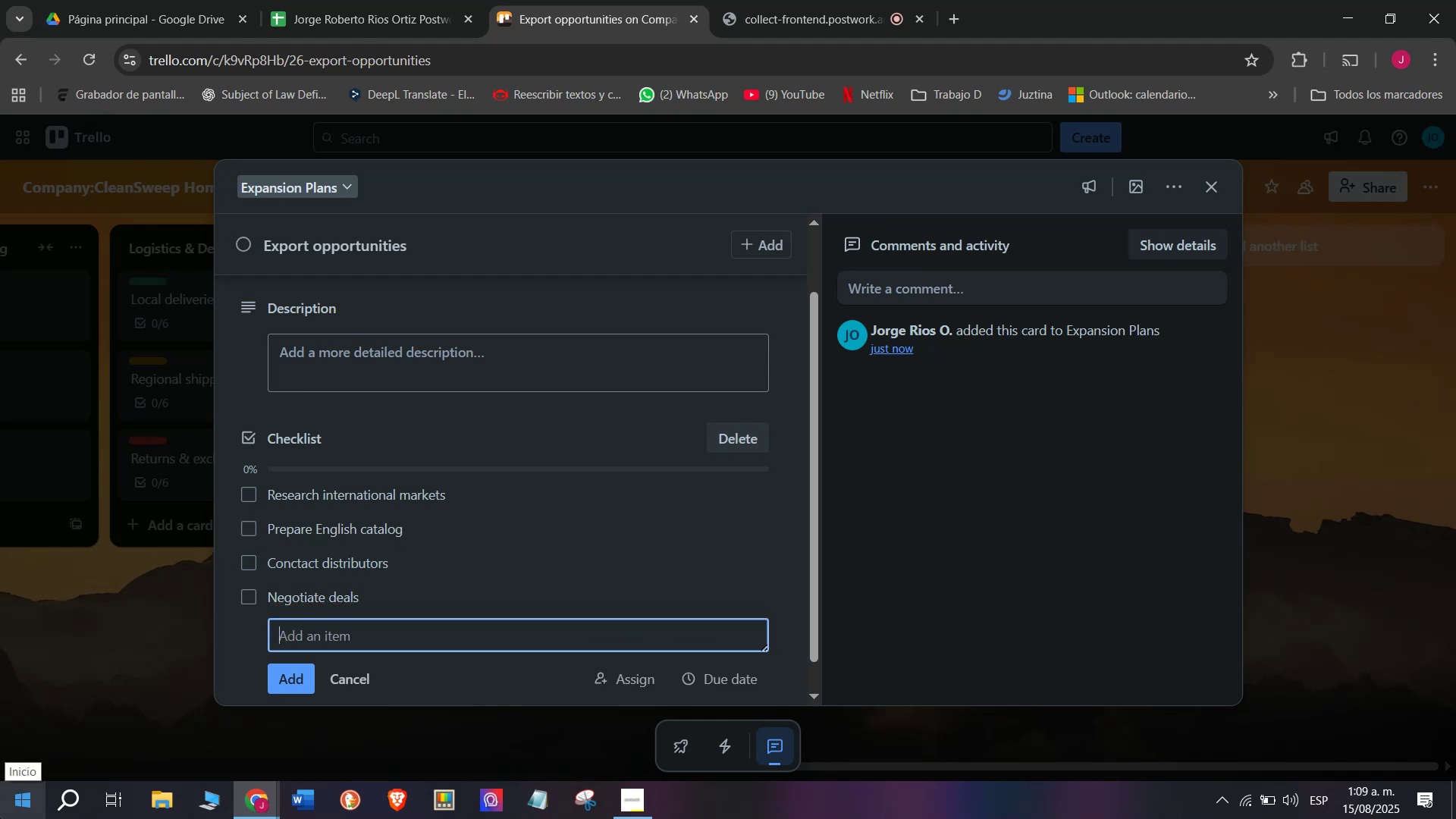 
type(Shiop)
key(Backspace)
key(Backspace)
type(p samples)
 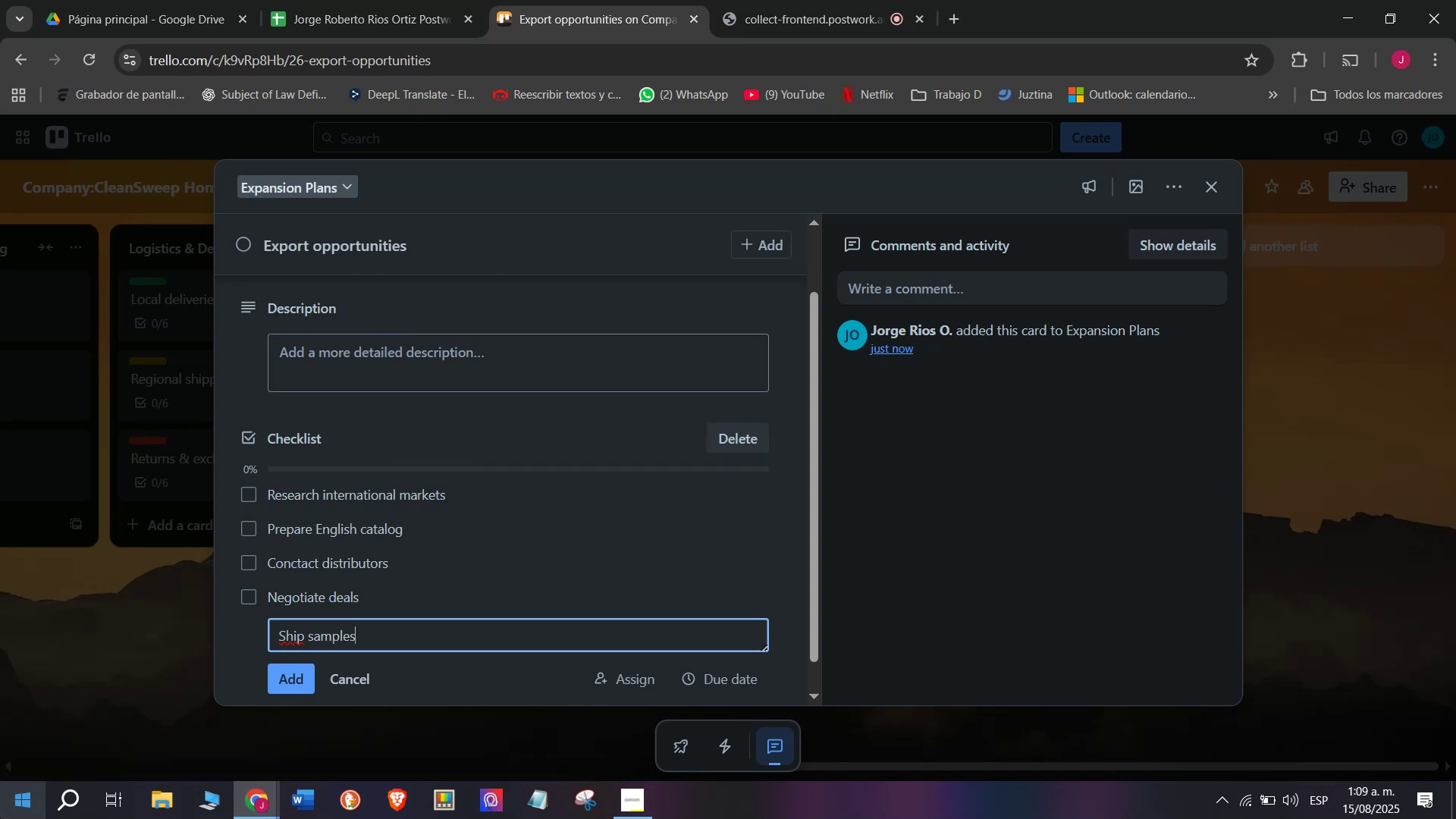 
key(Enter)
 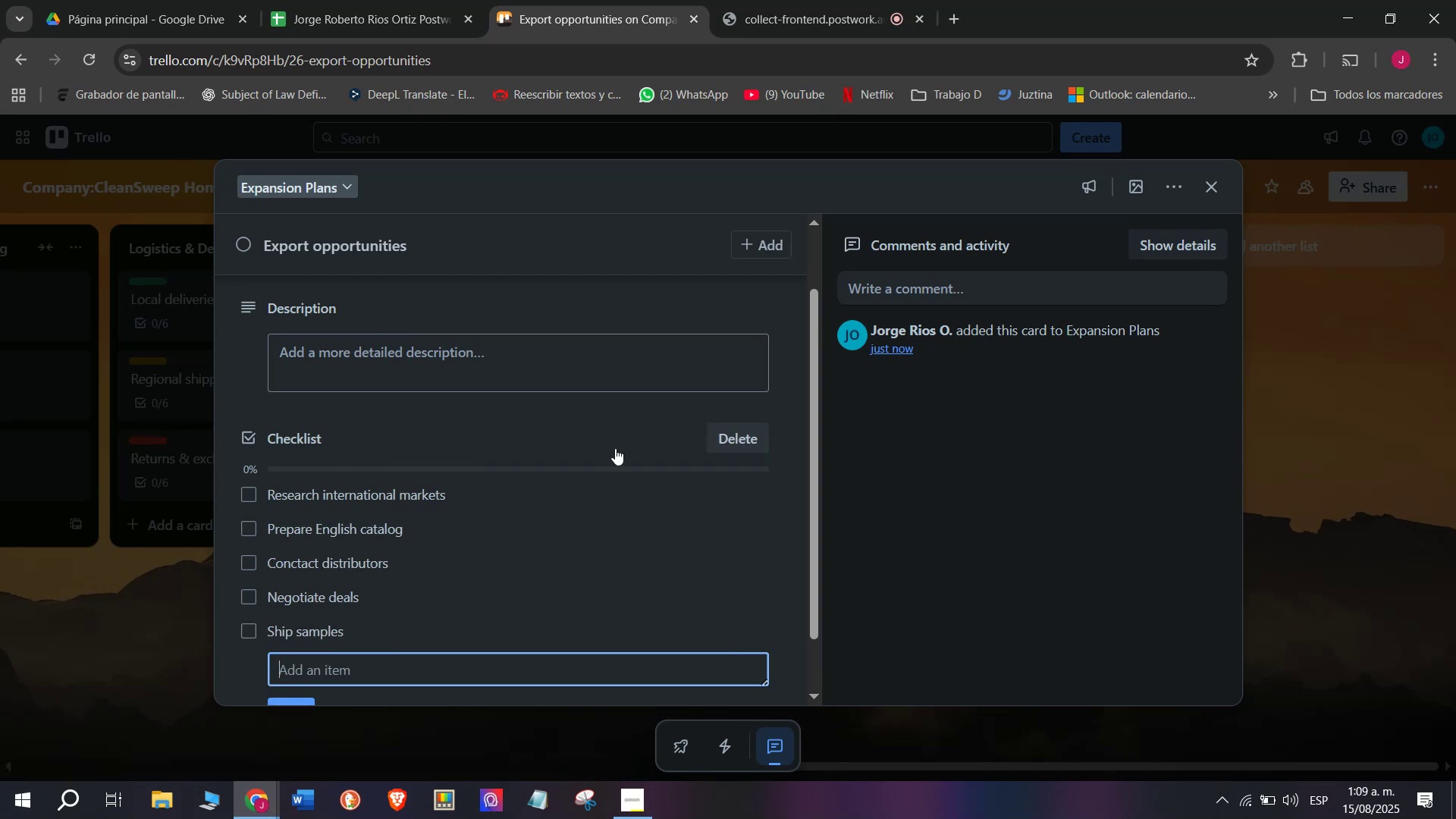 
scroll: coordinate [535, 551], scroll_direction: down, amount: 2.0
 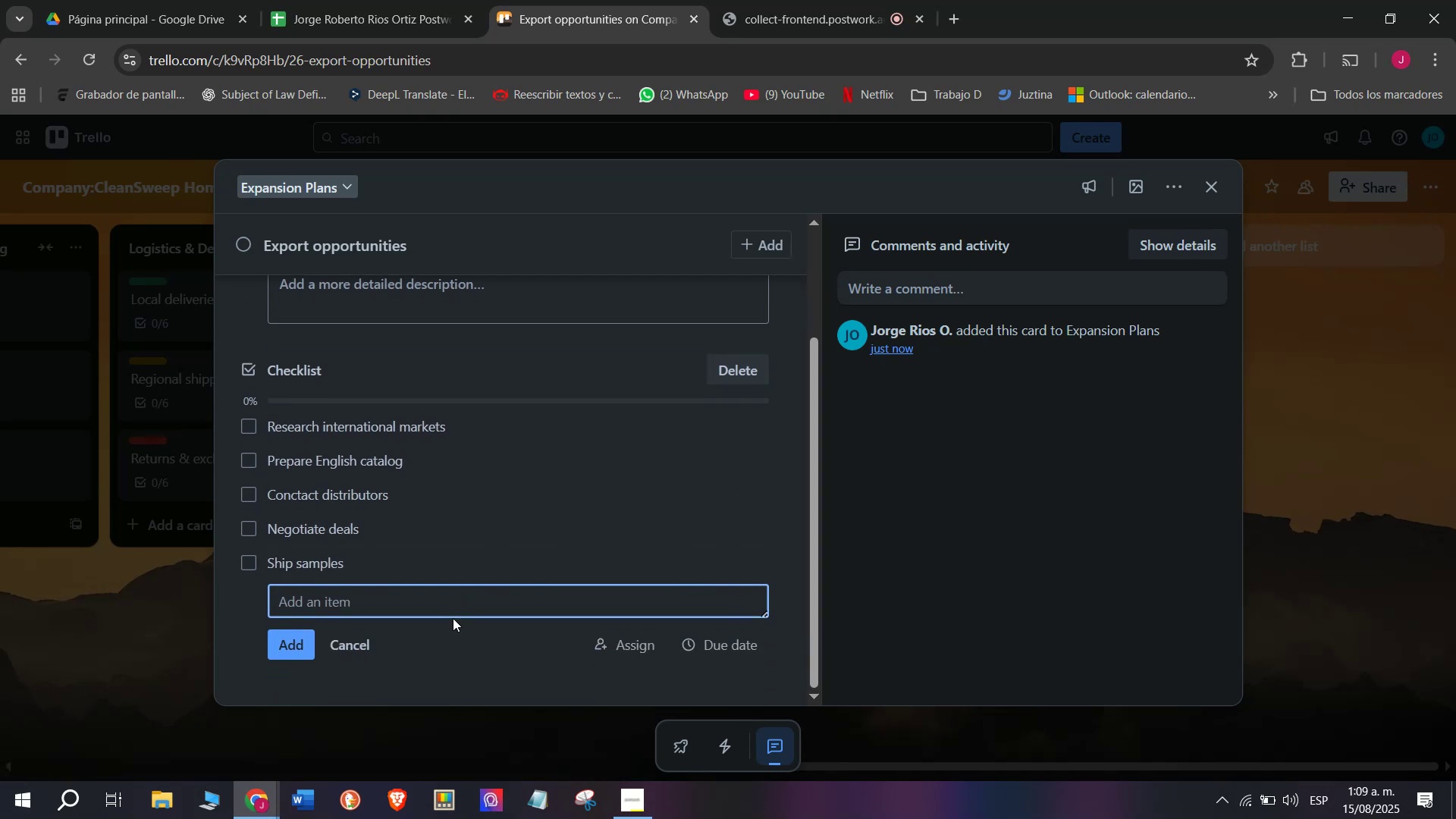 
type(Sedcure)
key(Backspace)
key(Backspace)
key(Backspace)
key(Backspace)
key(Backspace)
type(cure contracts)
 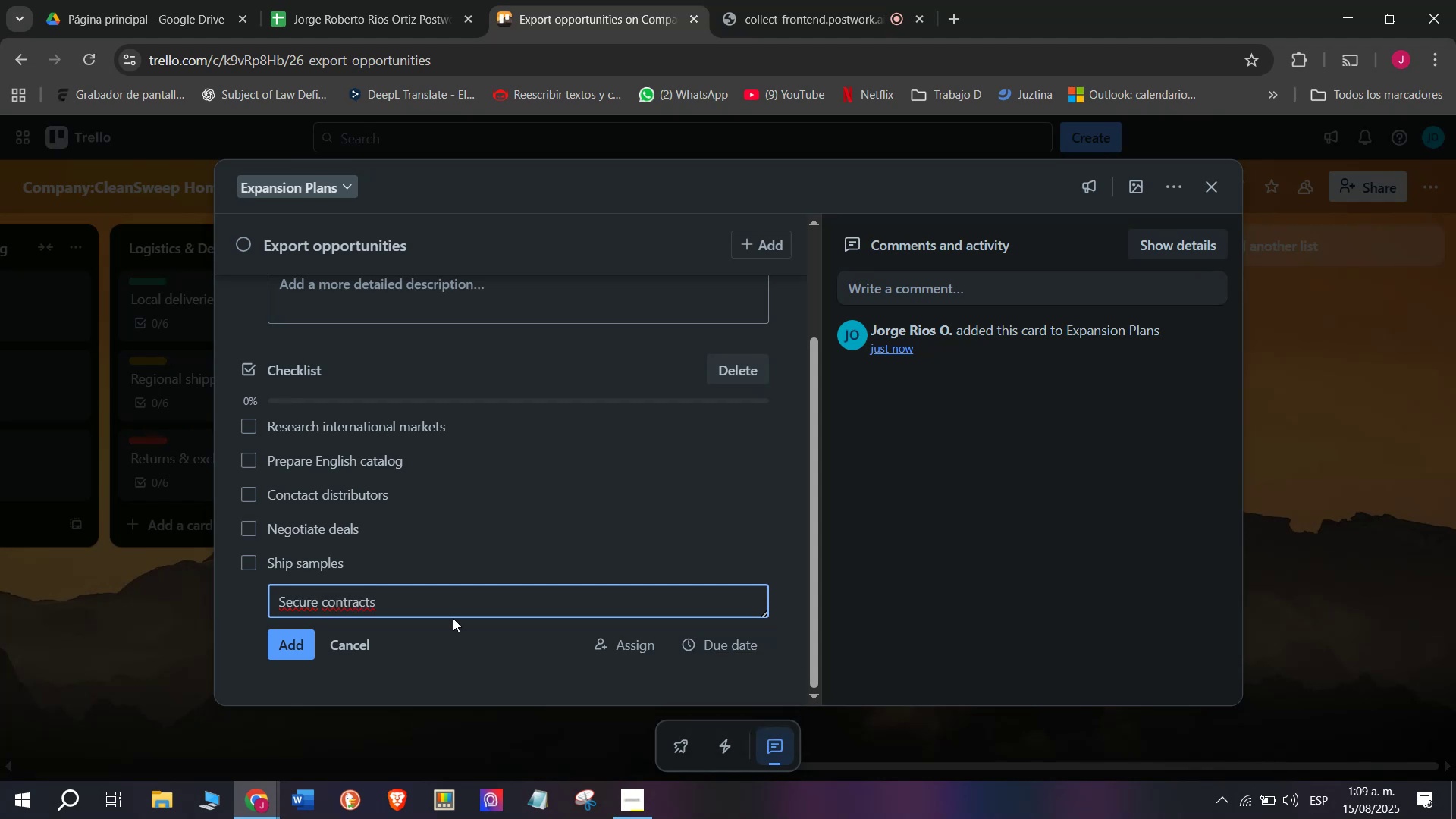 
key(Enter)
 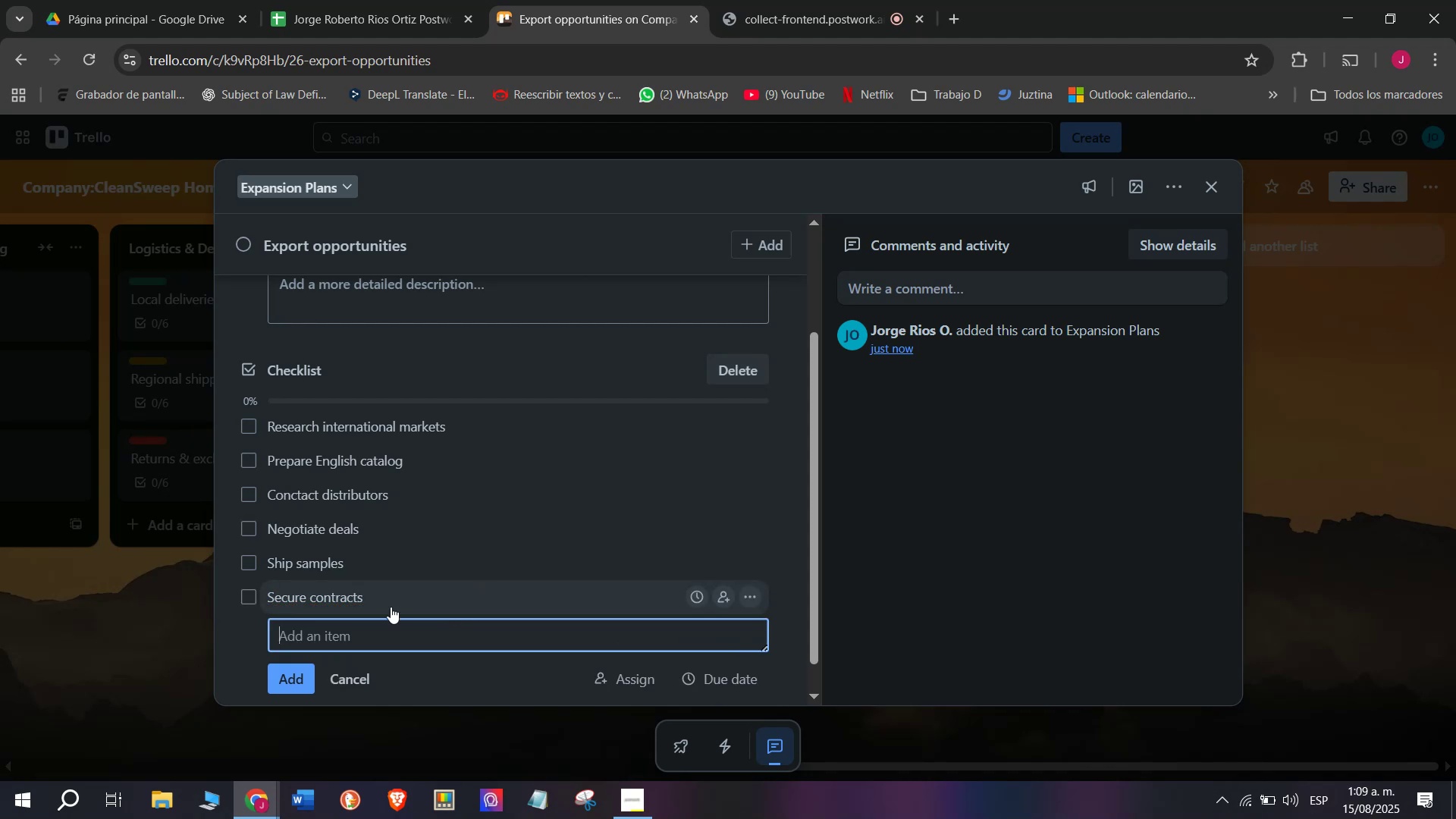 
scroll: coordinate [471, 564], scroll_direction: up, amount: 5.0
 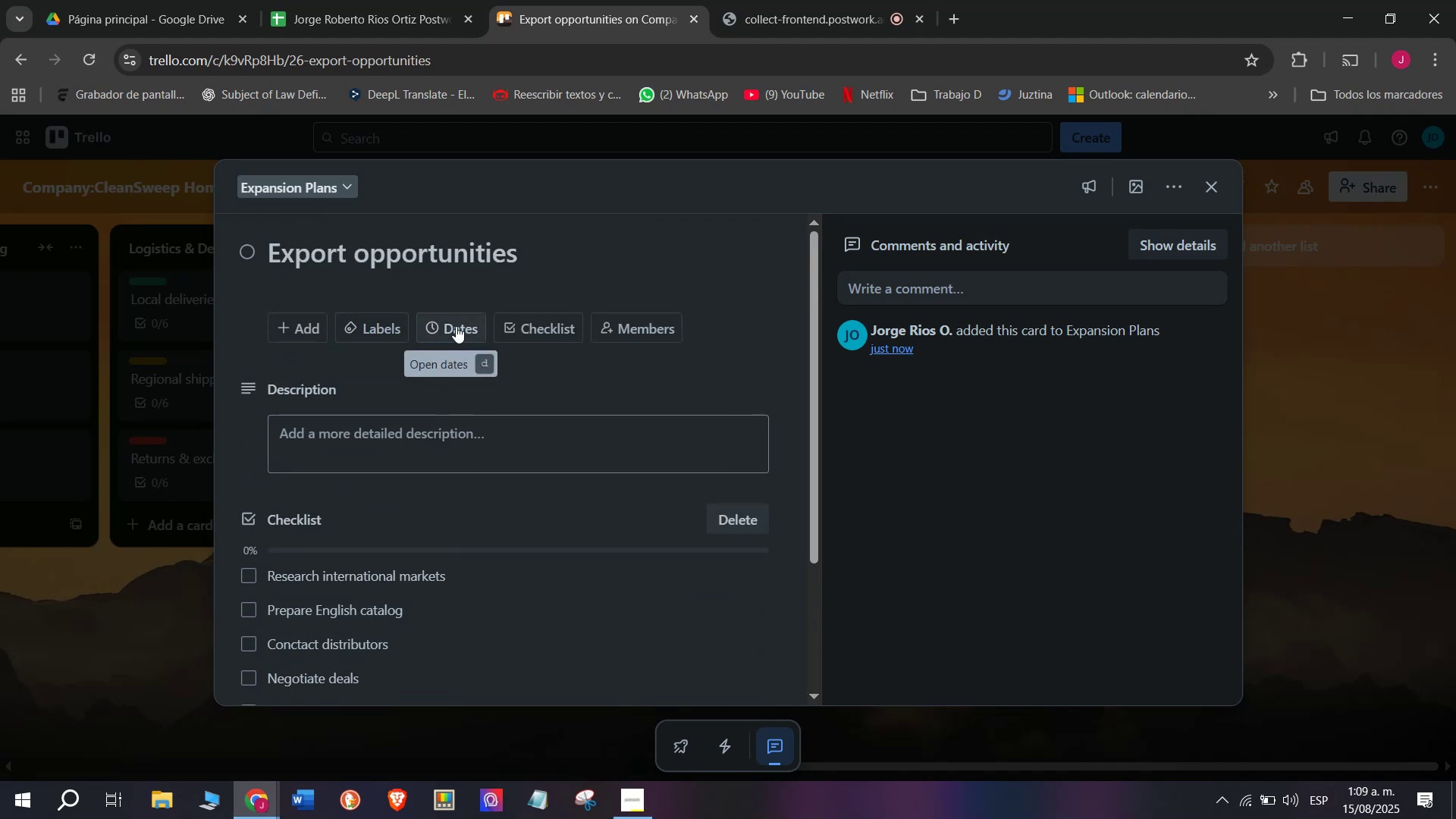 
left_click([382, 326])
 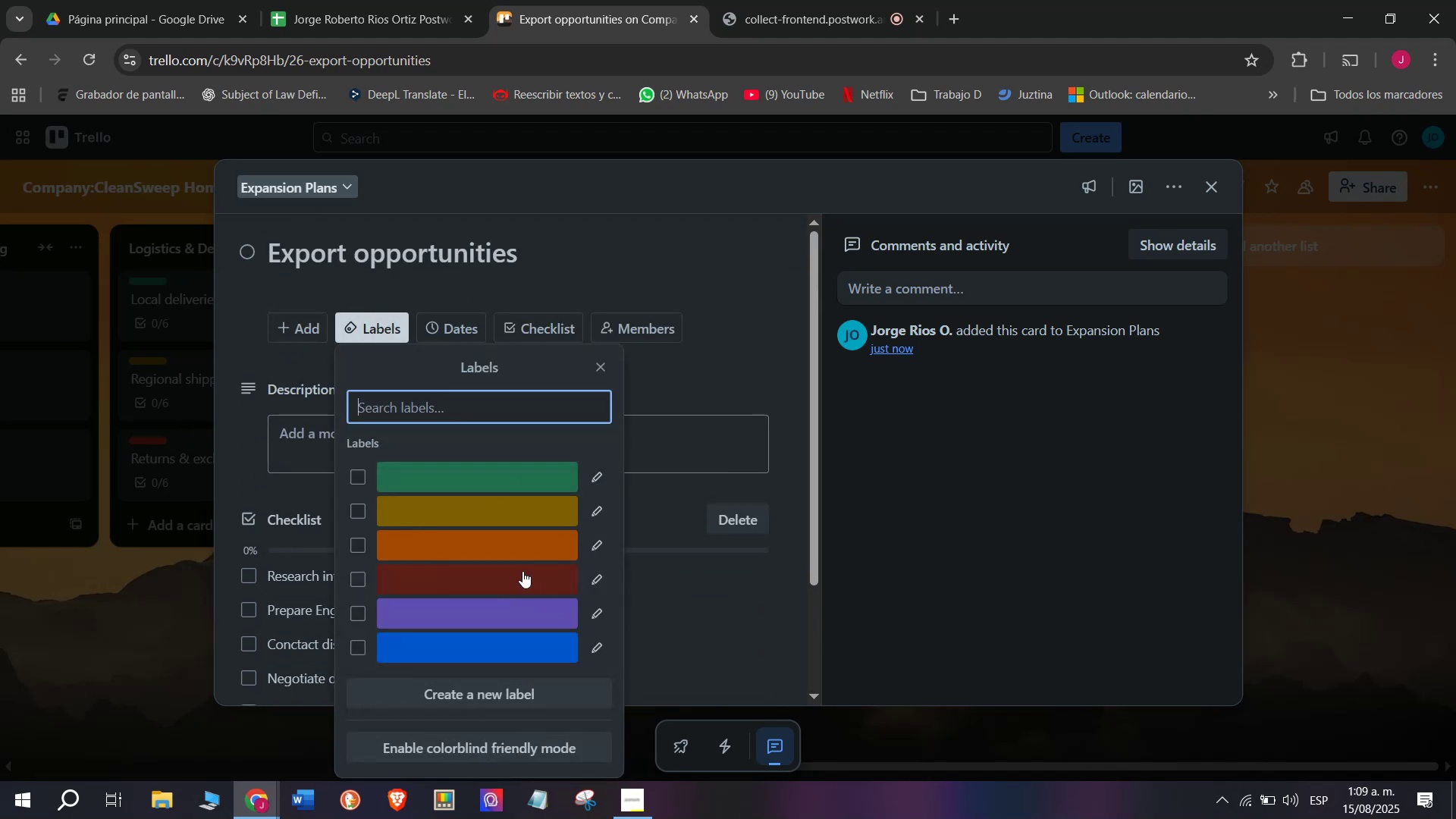 
left_click([522, 570])
 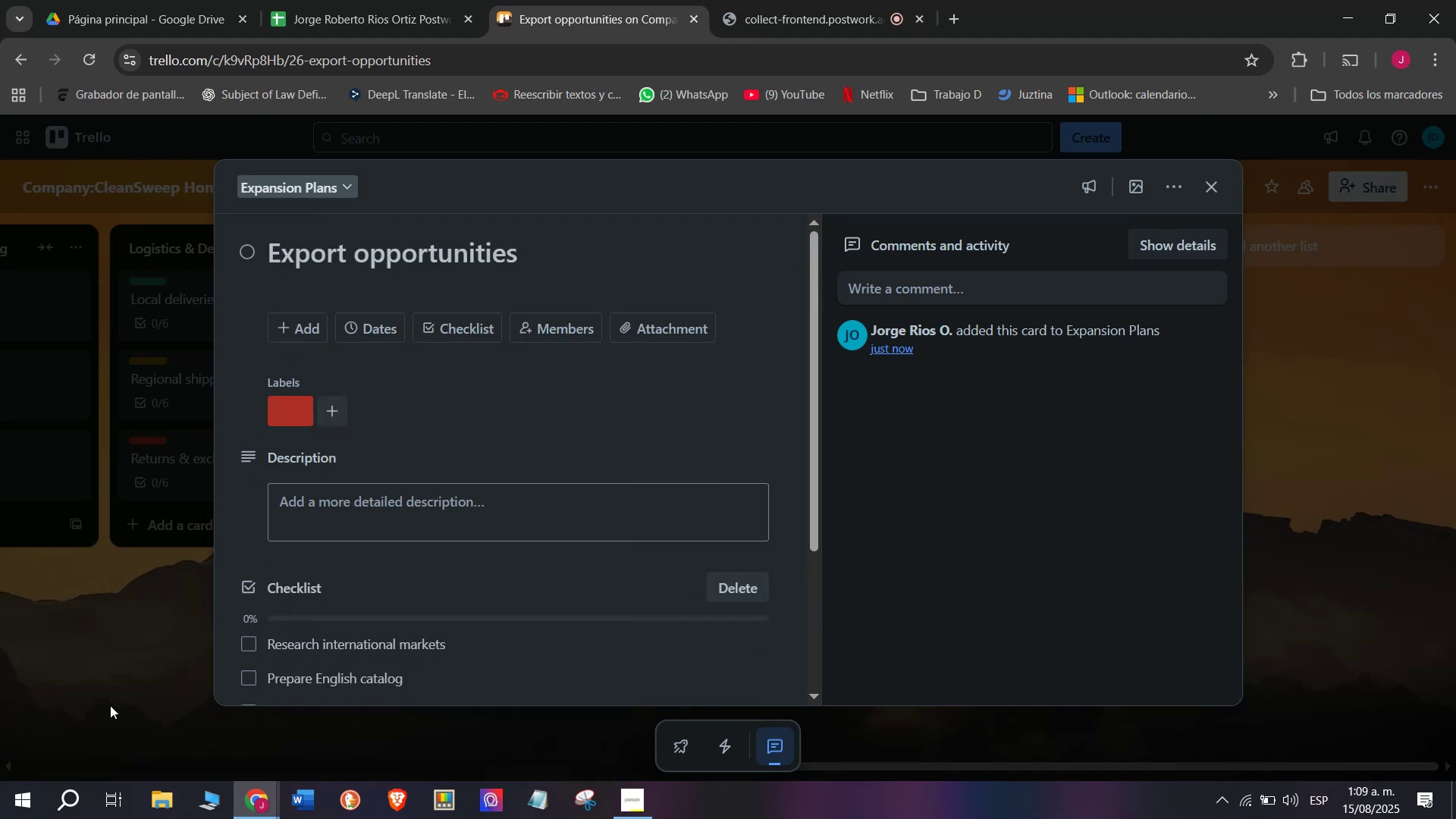 